 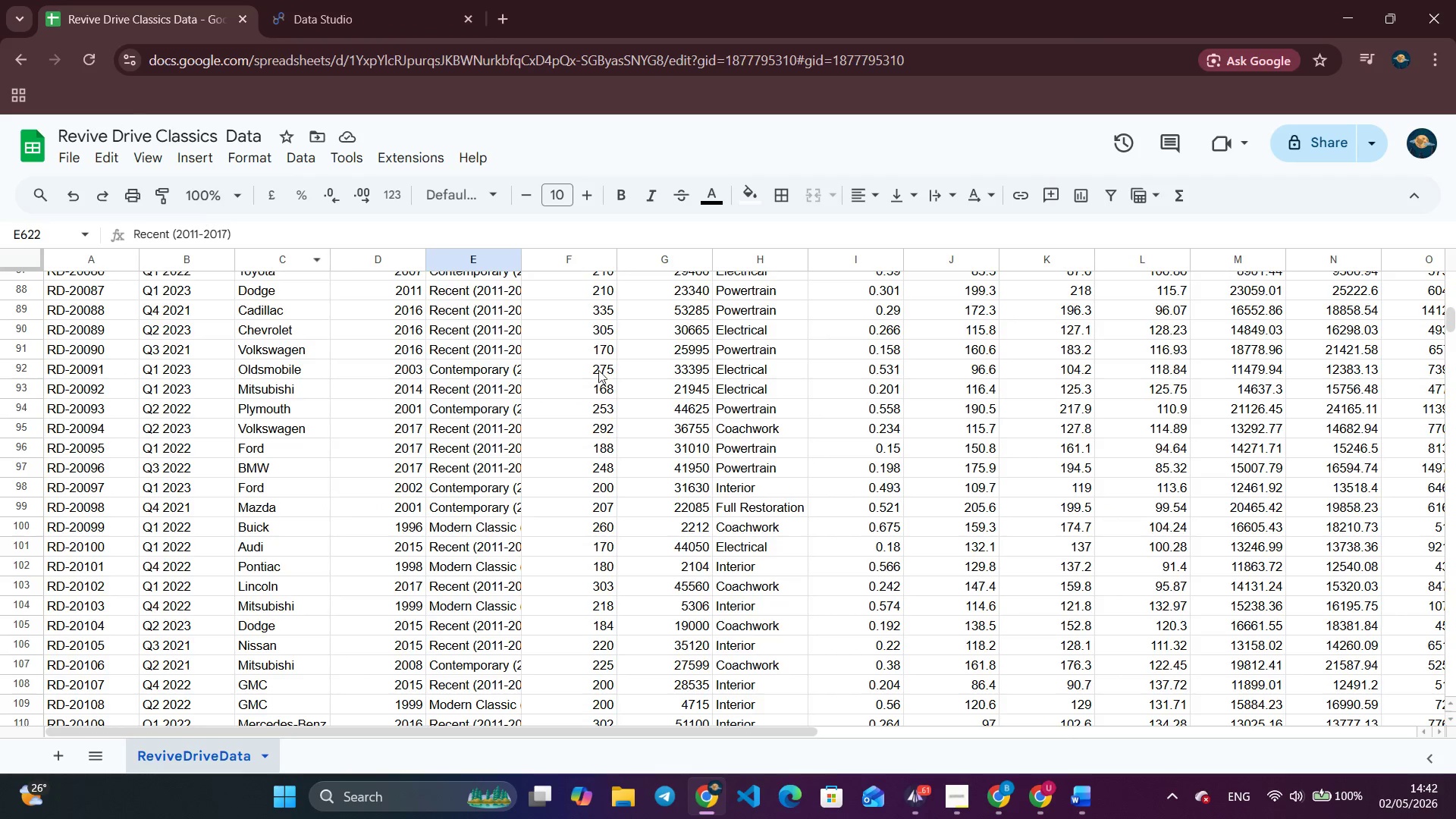 
left_click([1339, 150])
 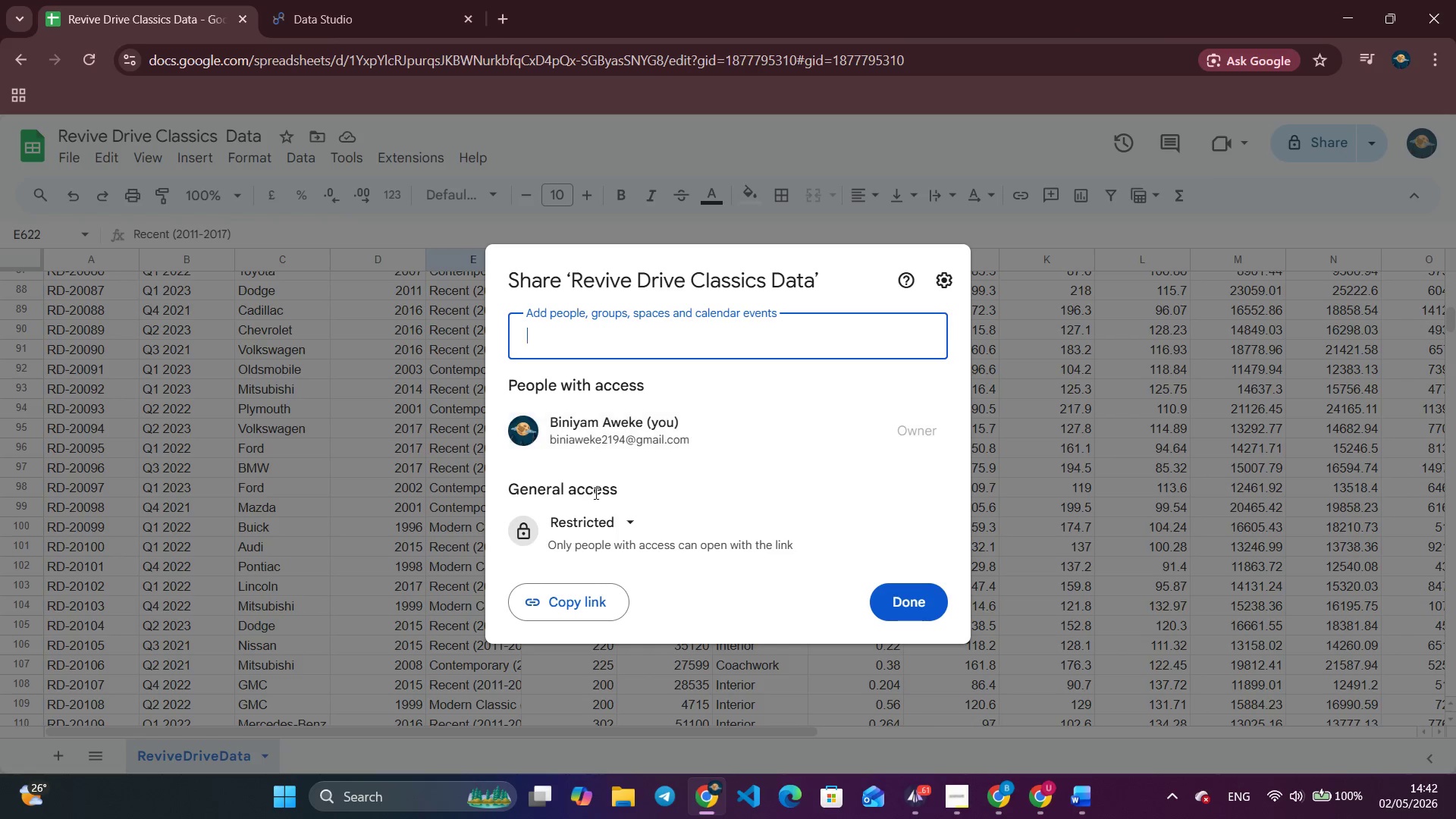 
left_click([632, 614])
 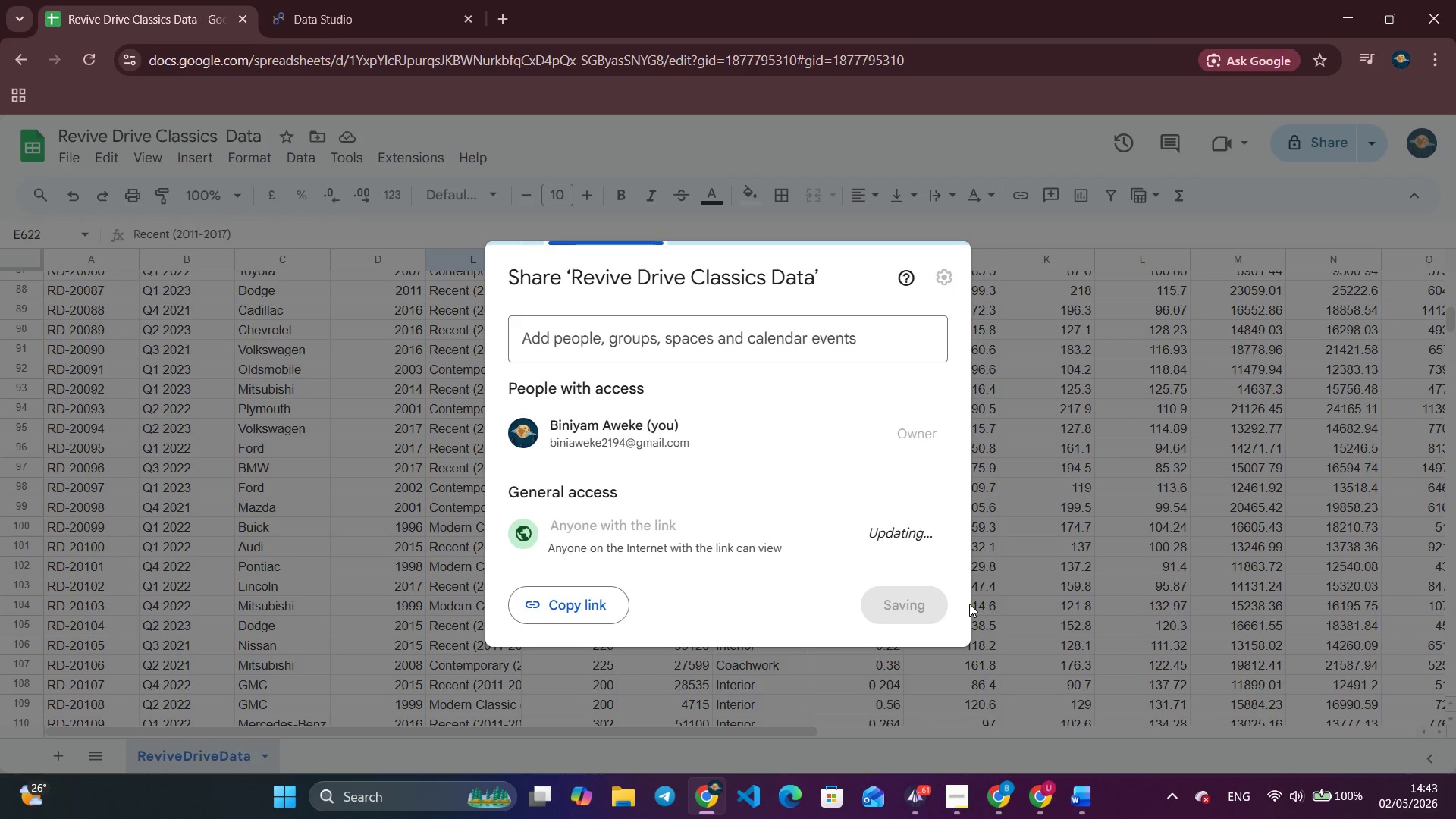 
wait(6.17)
 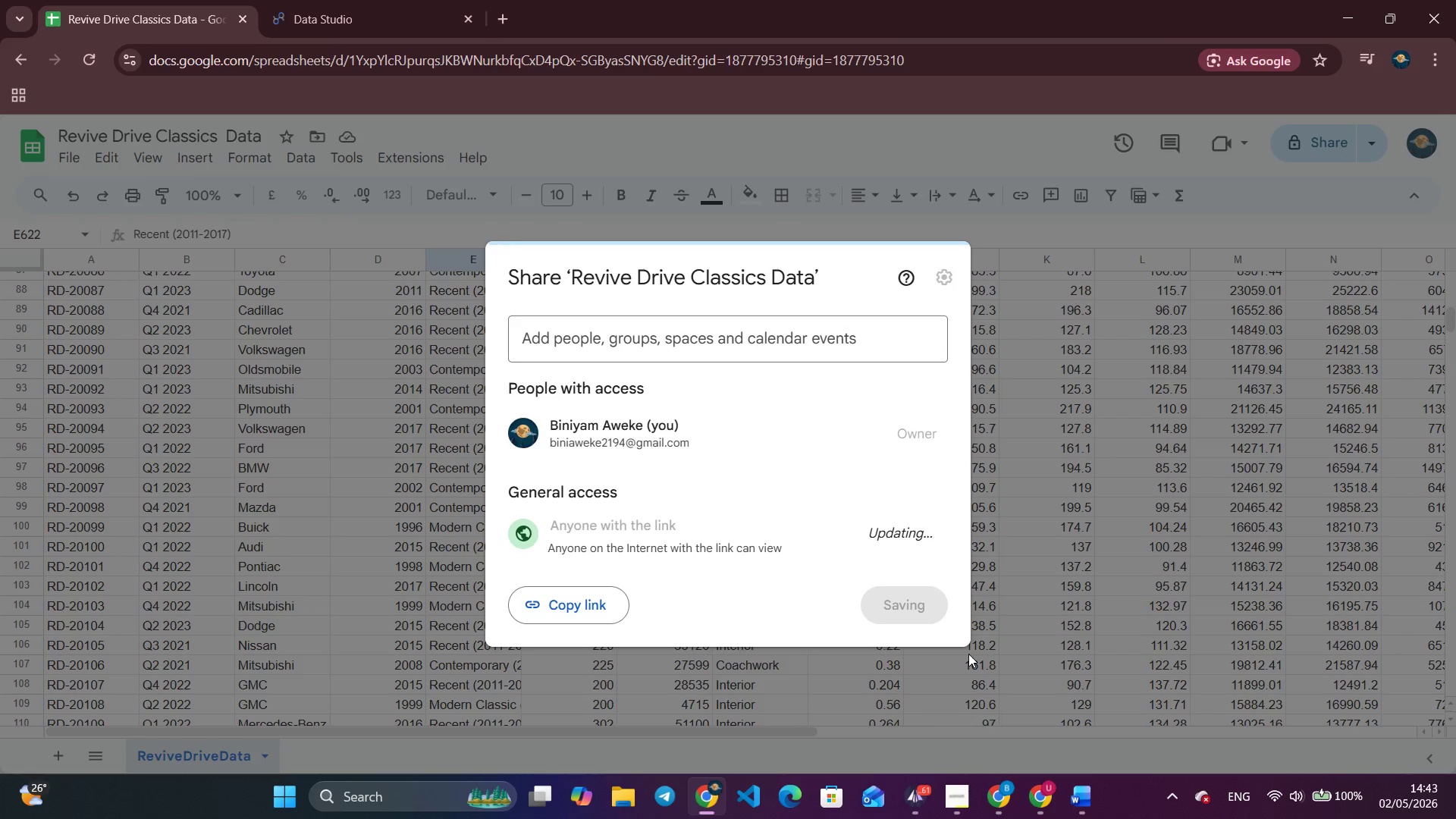 
left_click([899, 596])
 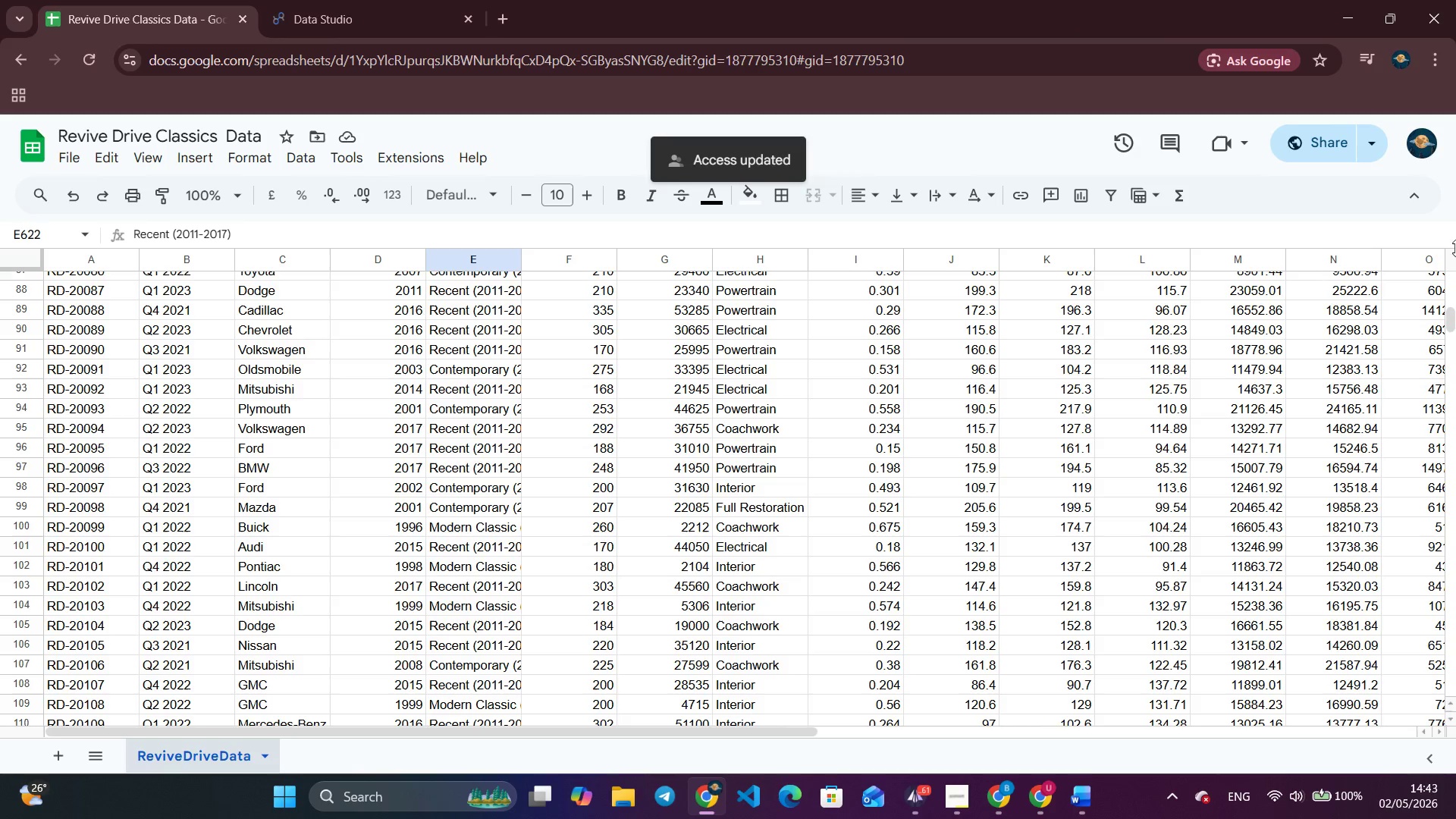 
left_click([1329, 125])
 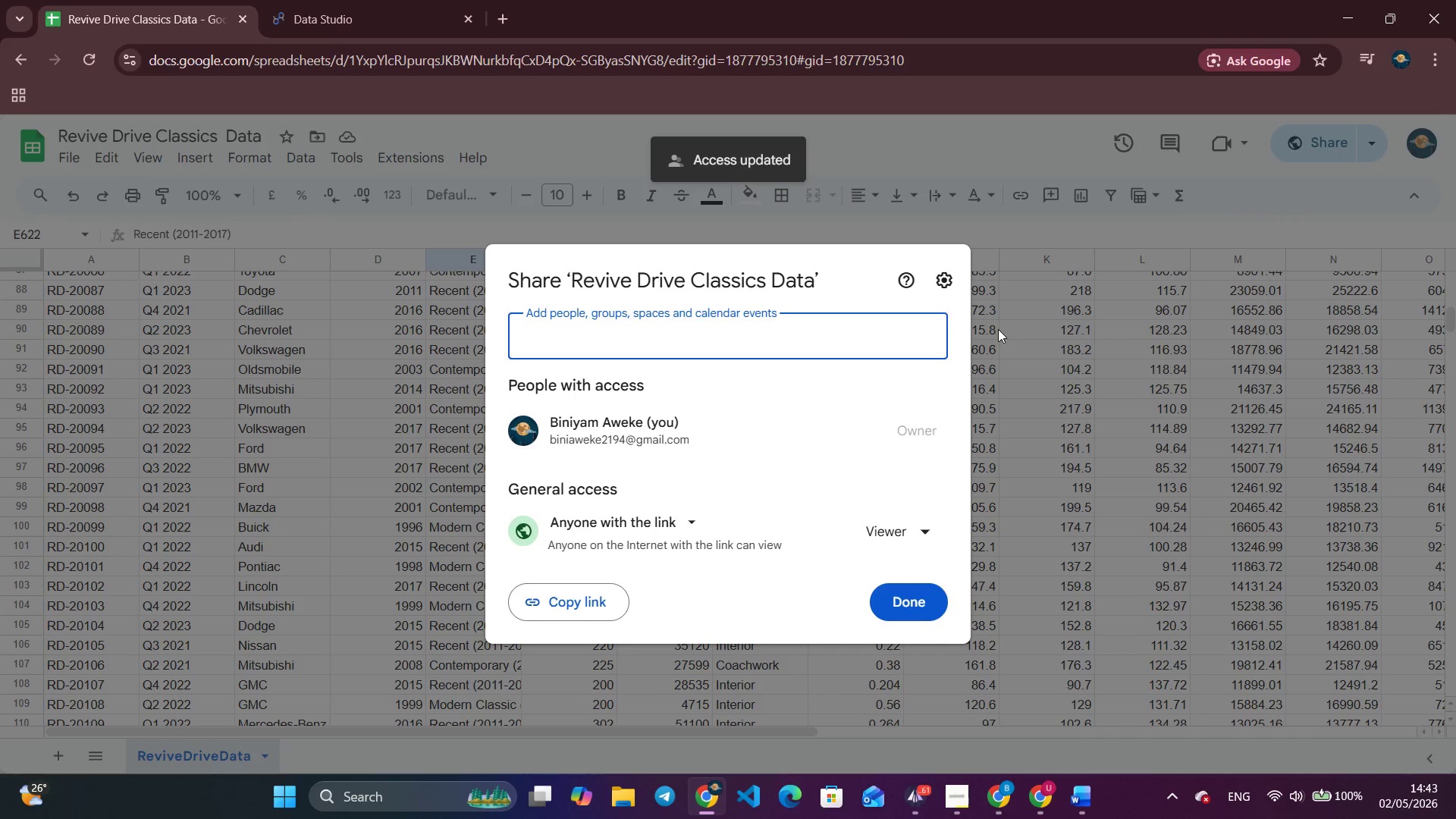 
left_click([1052, 280])
 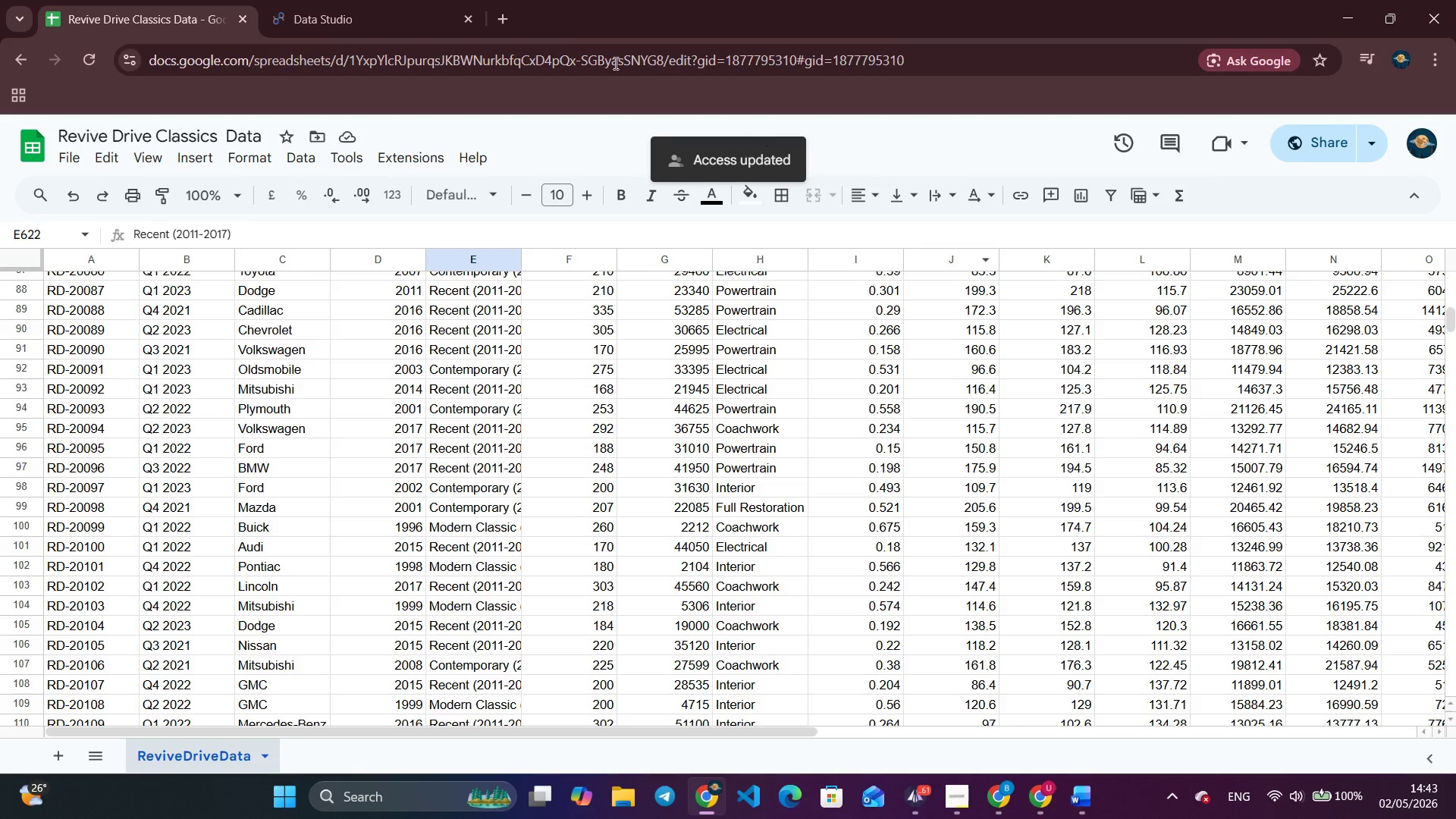 
left_click([313, 8])
 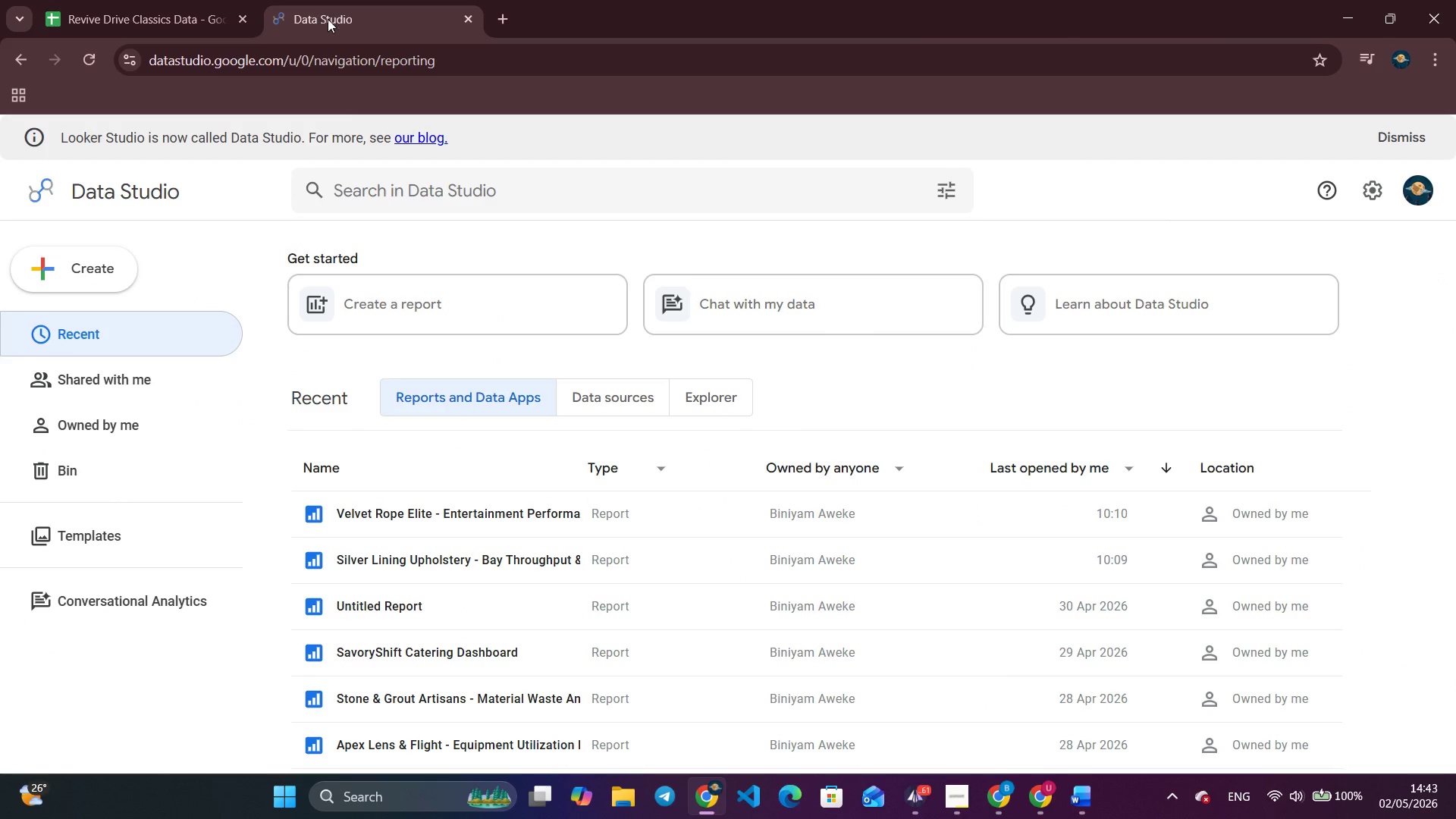 
scroll: coordinate [704, 520], scroll_direction: down, amount: 2.0
 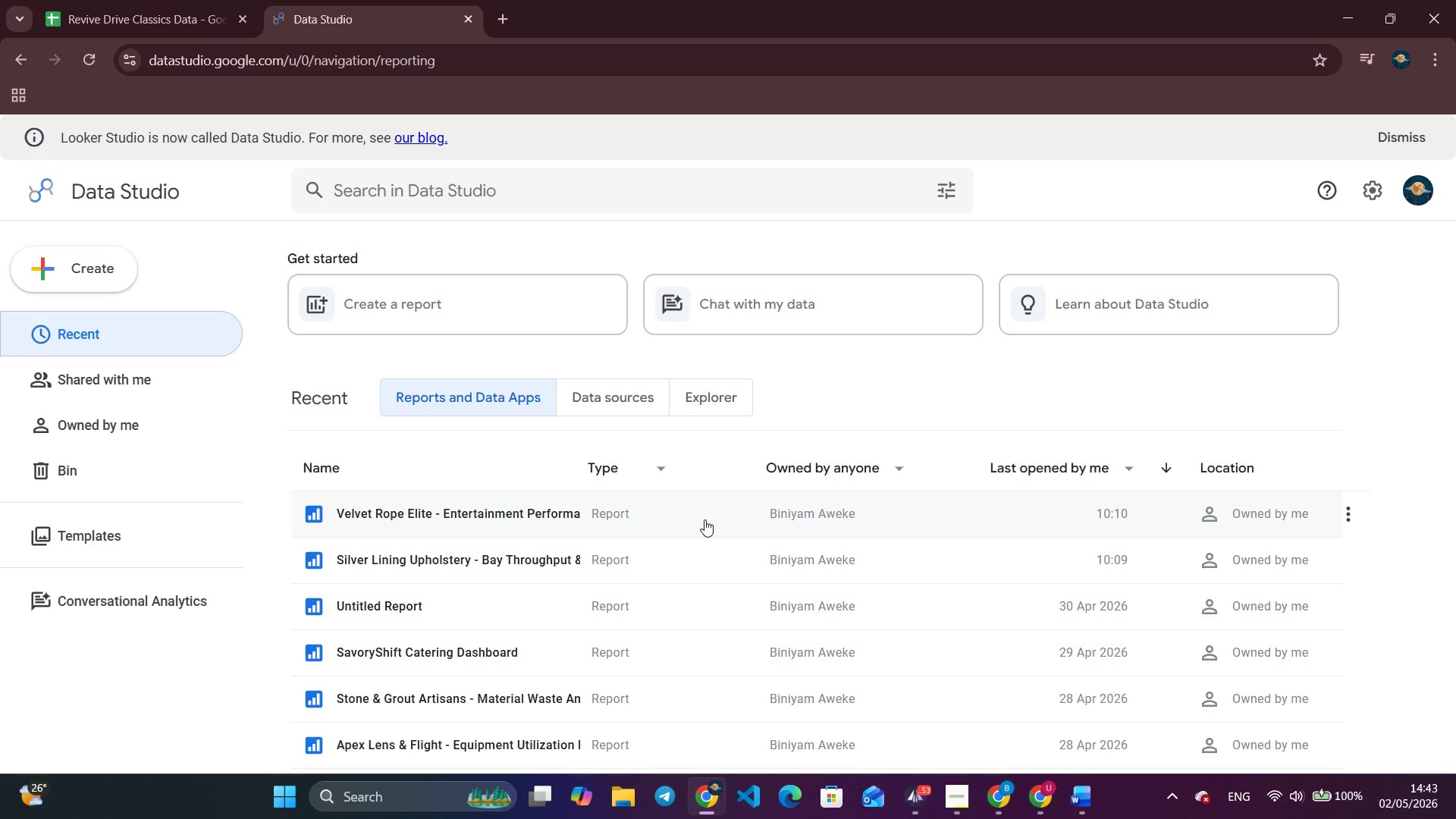 
wait(35.1)
 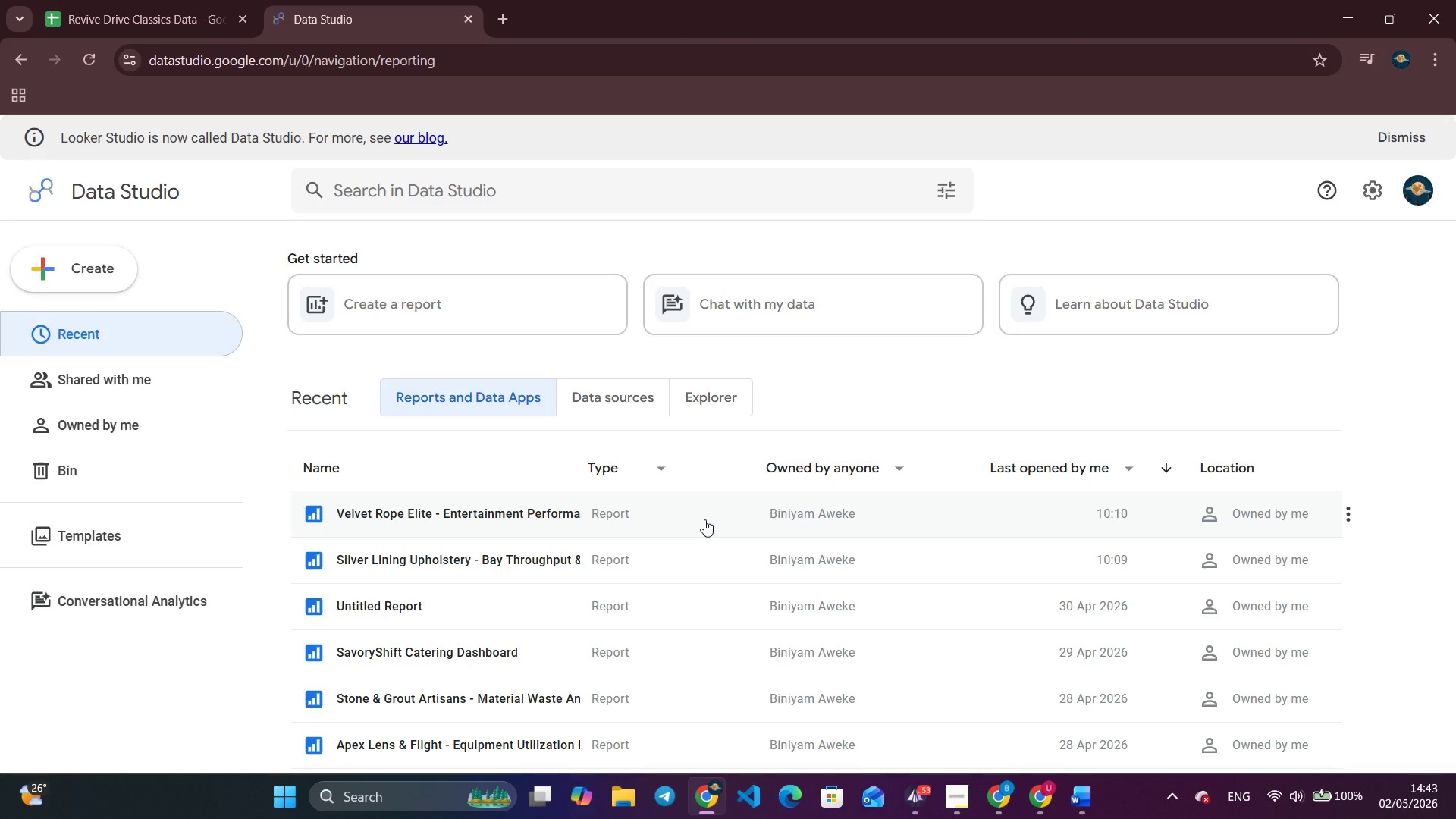 
scroll: coordinate [1339, 560], scroll_direction: up, amount: 6.0
 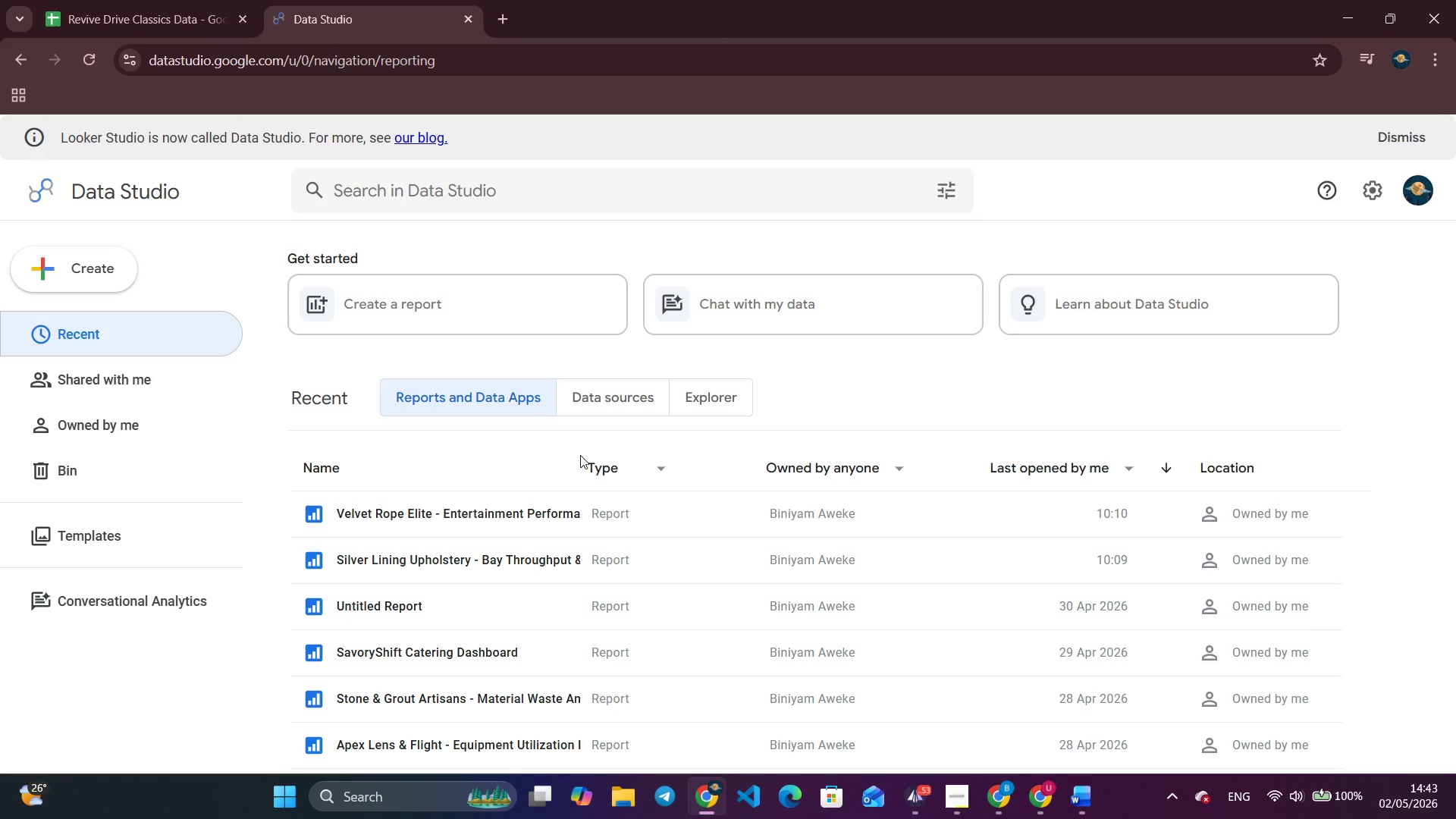 
left_click([105, 290])
 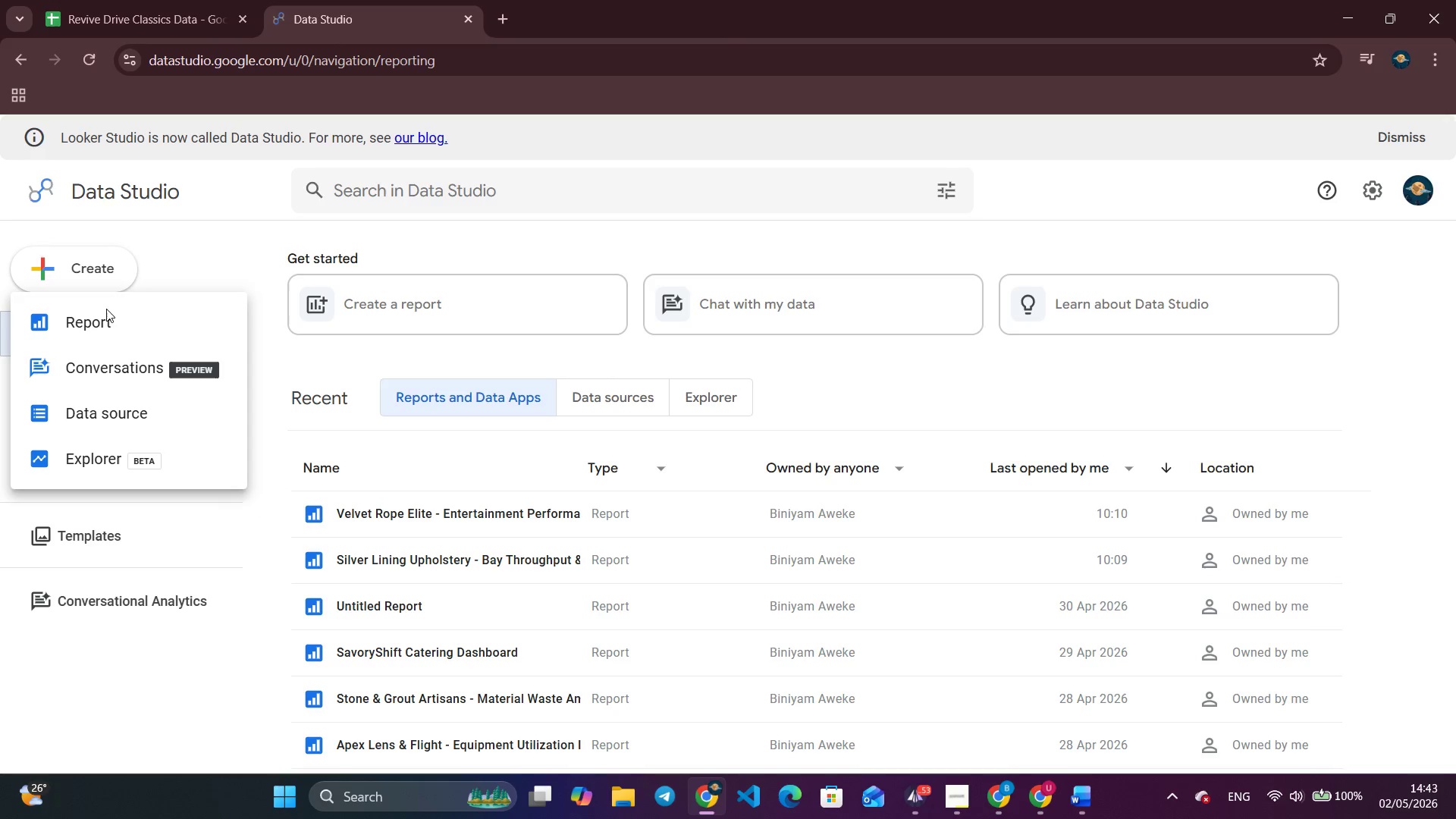 
left_click([108, 317])
 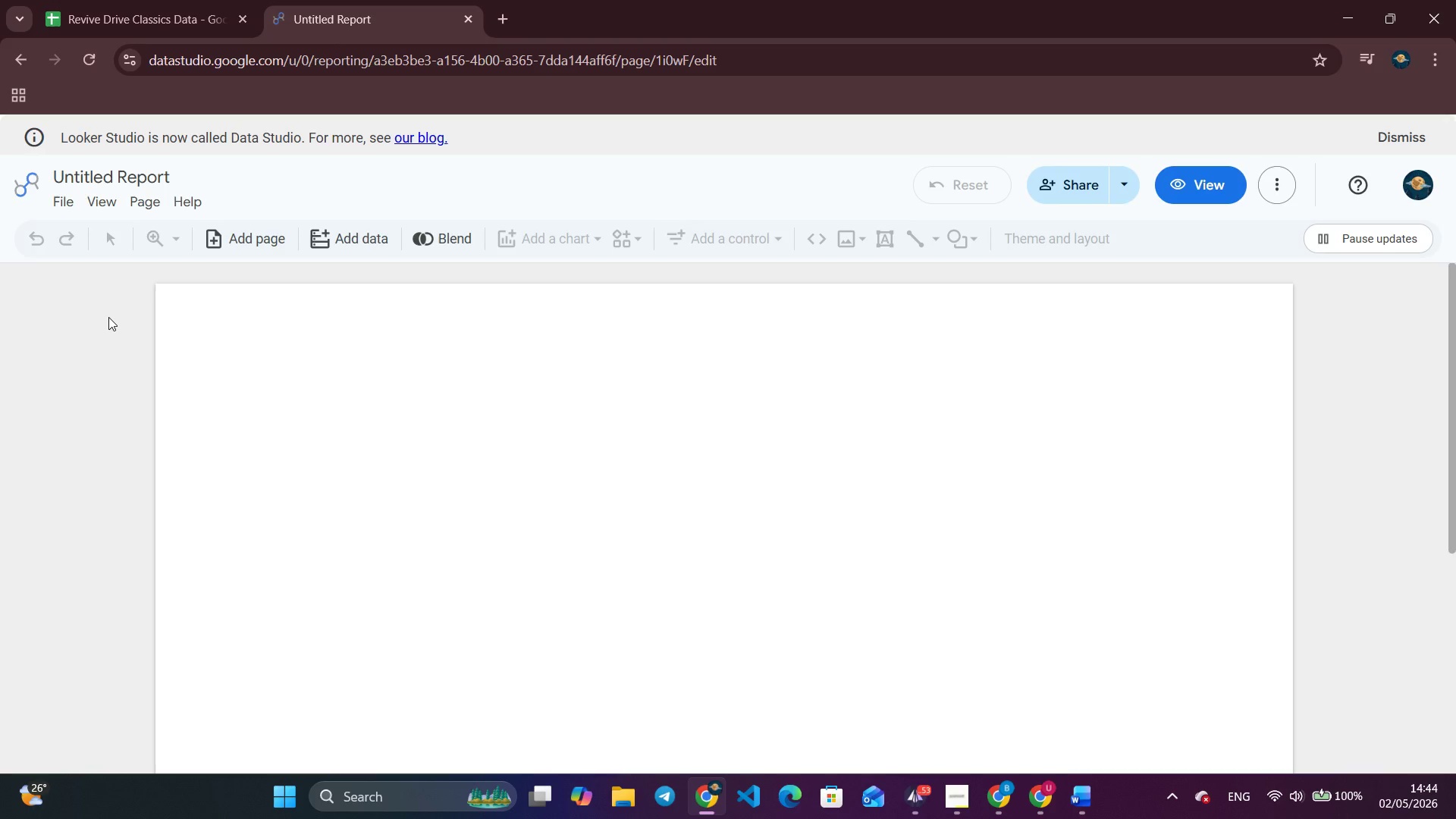 
wait(10.73)
 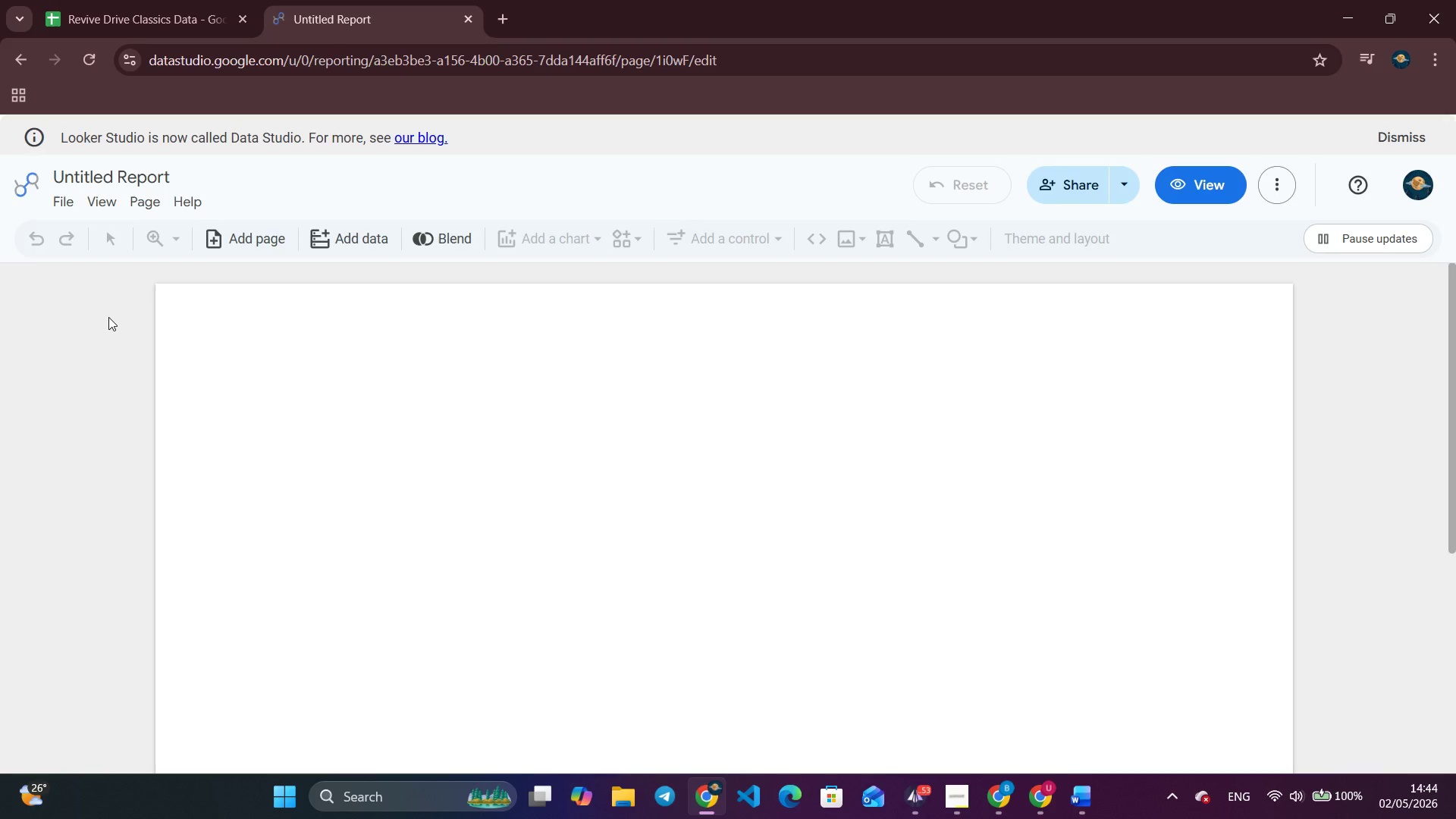 
left_click([221, 738])
 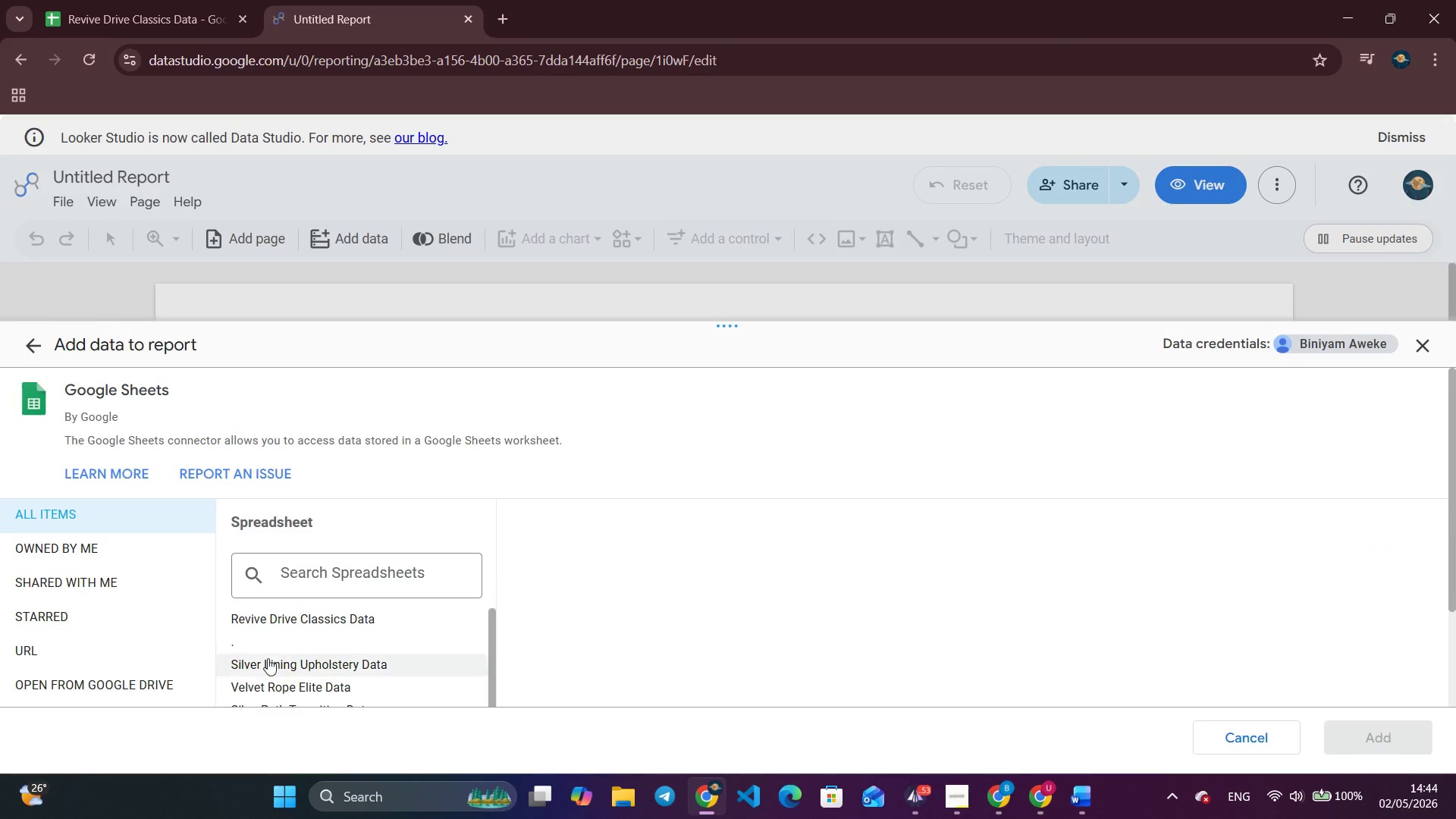 
left_click([293, 626])
 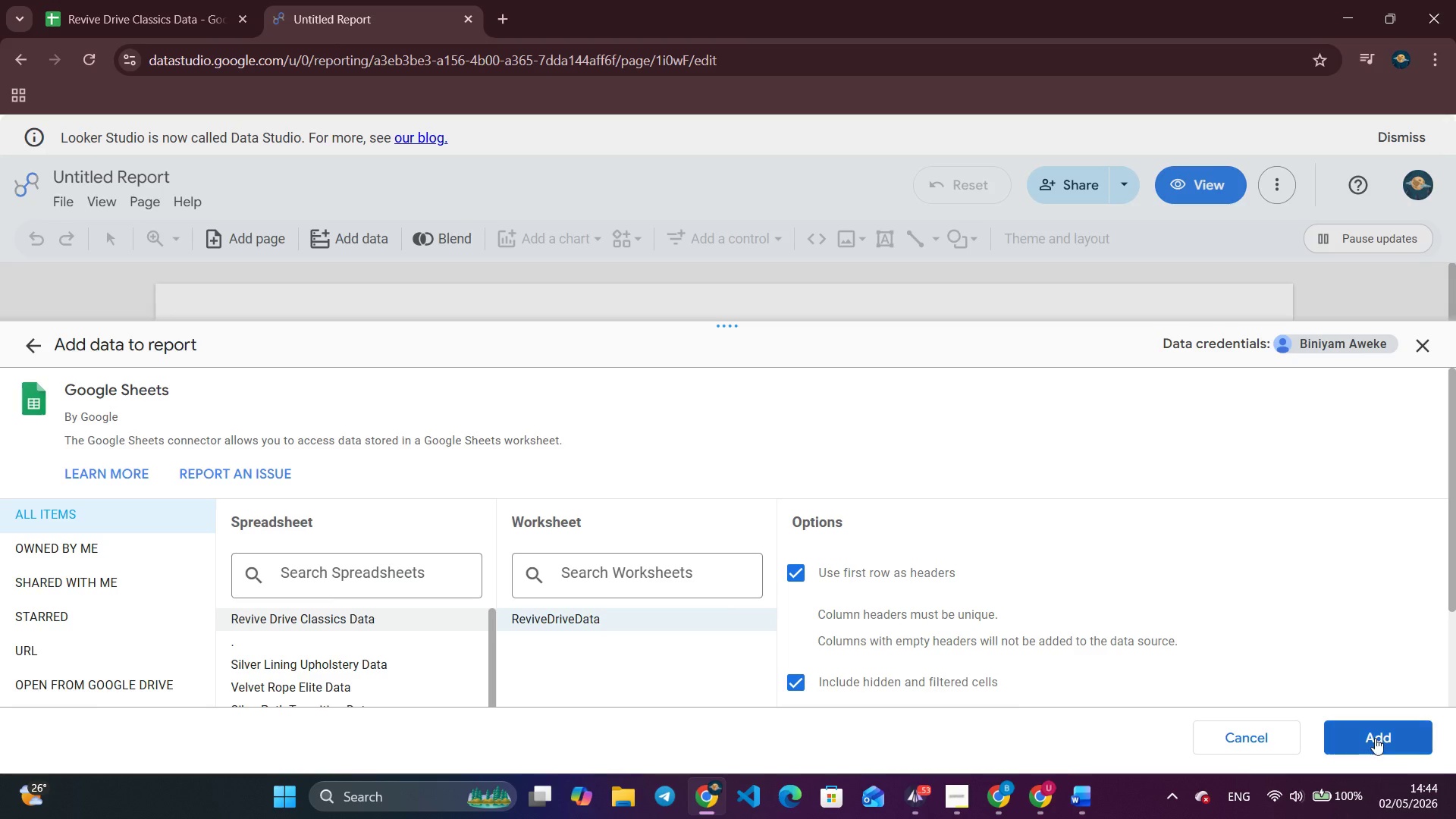 
wait(6.03)
 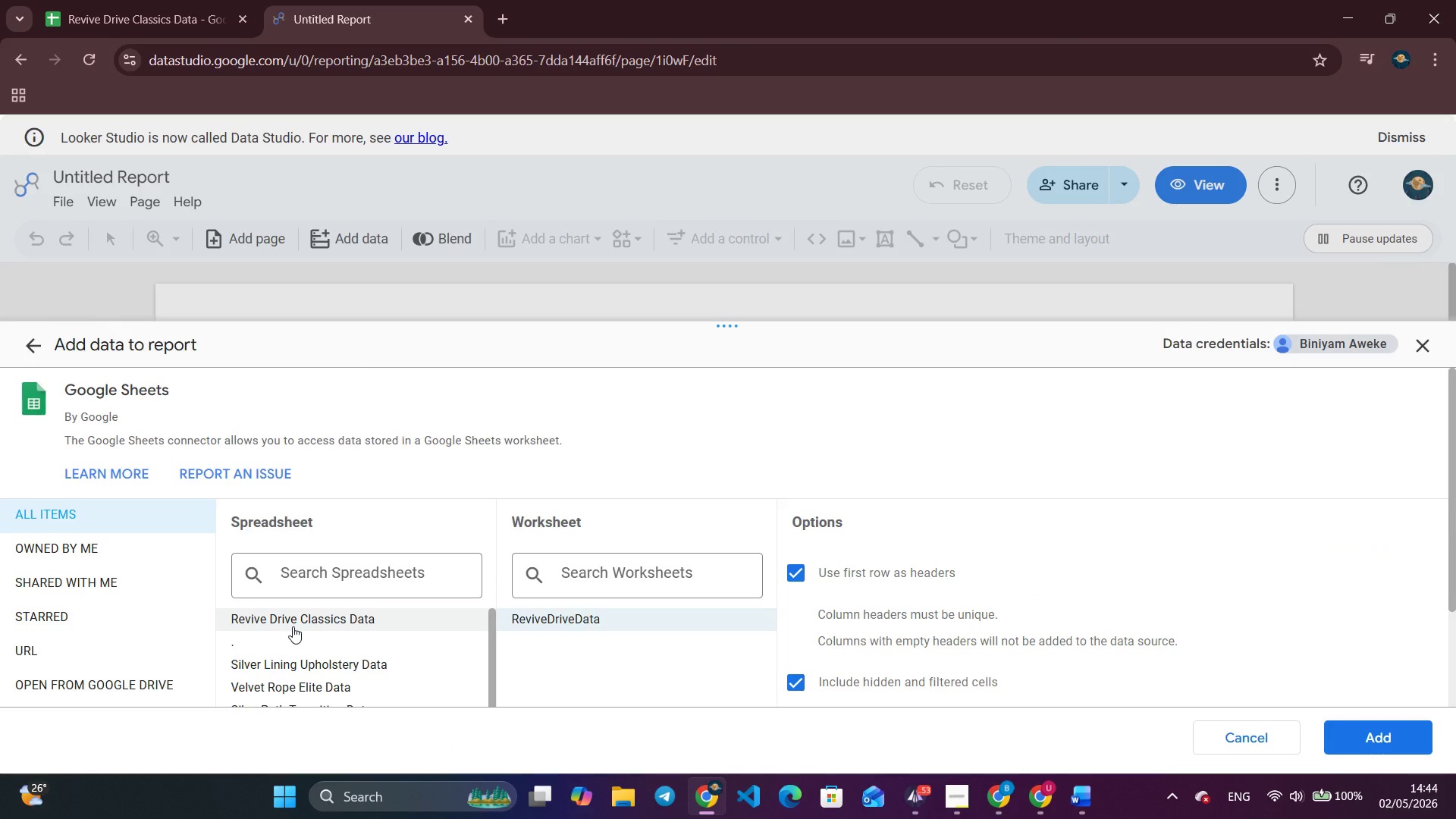 
left_click([1375, 738])
 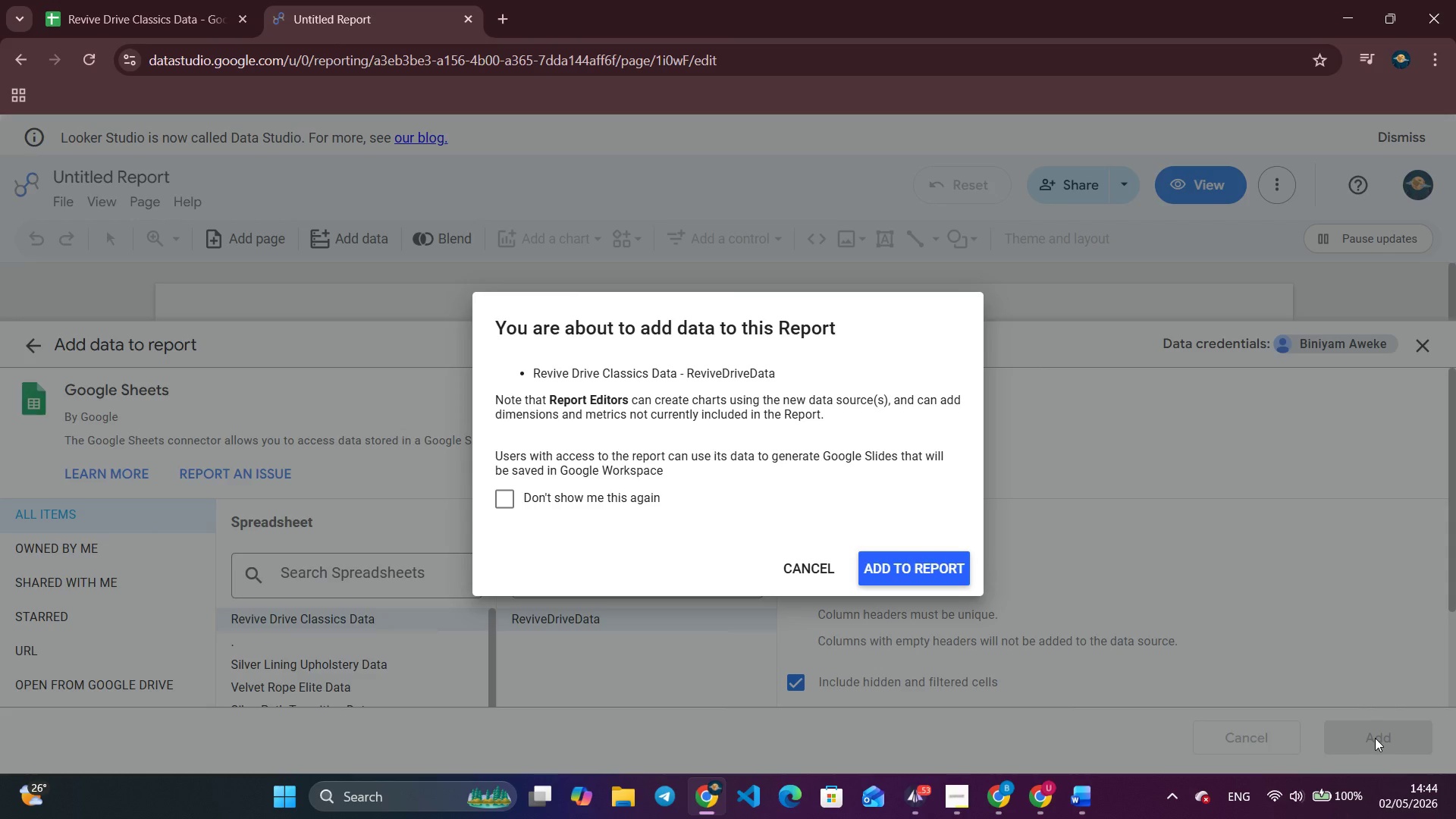 
wait(25.66)
 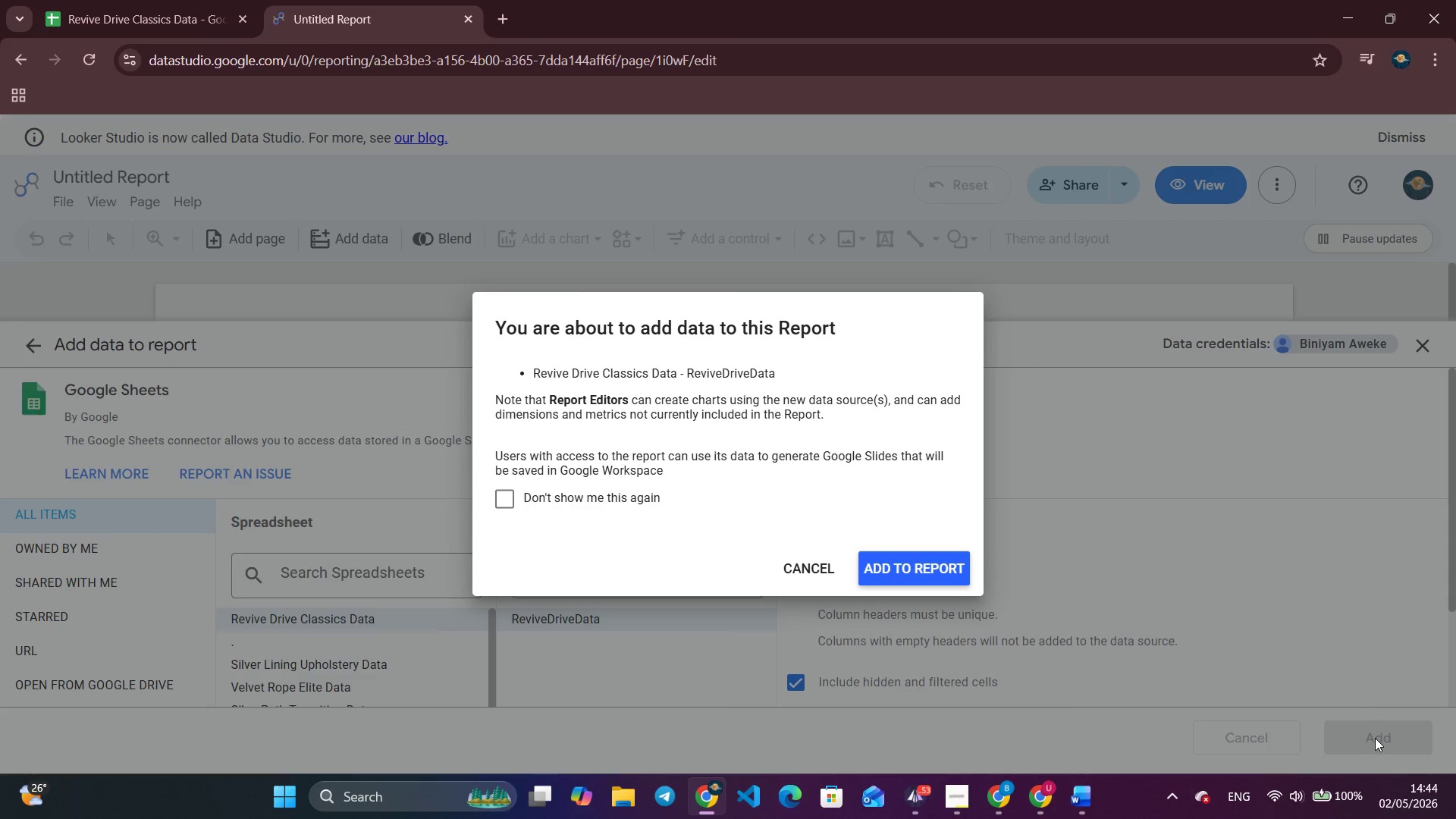 
left_click([906, 566])
 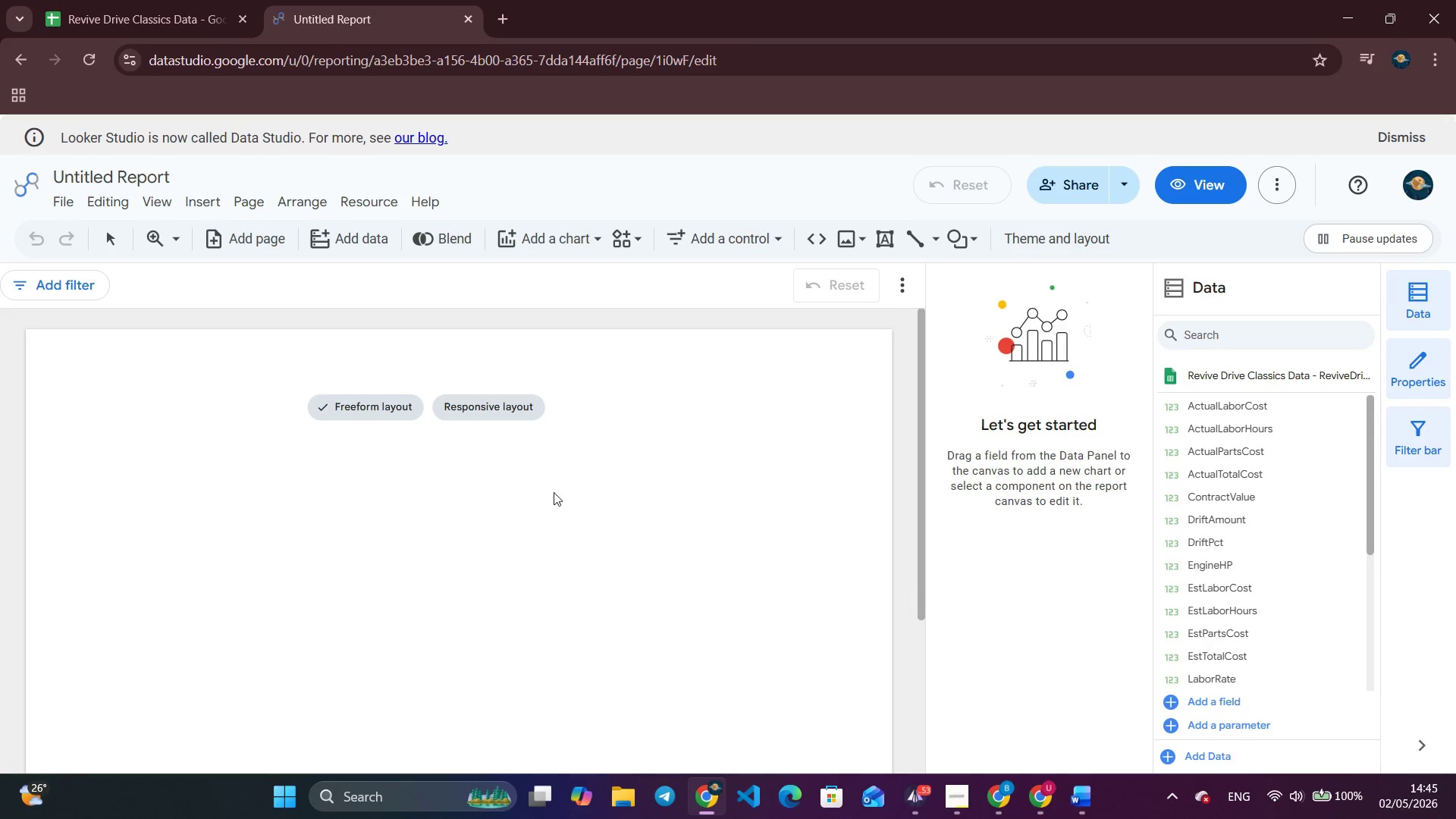 
wait(27.03)
 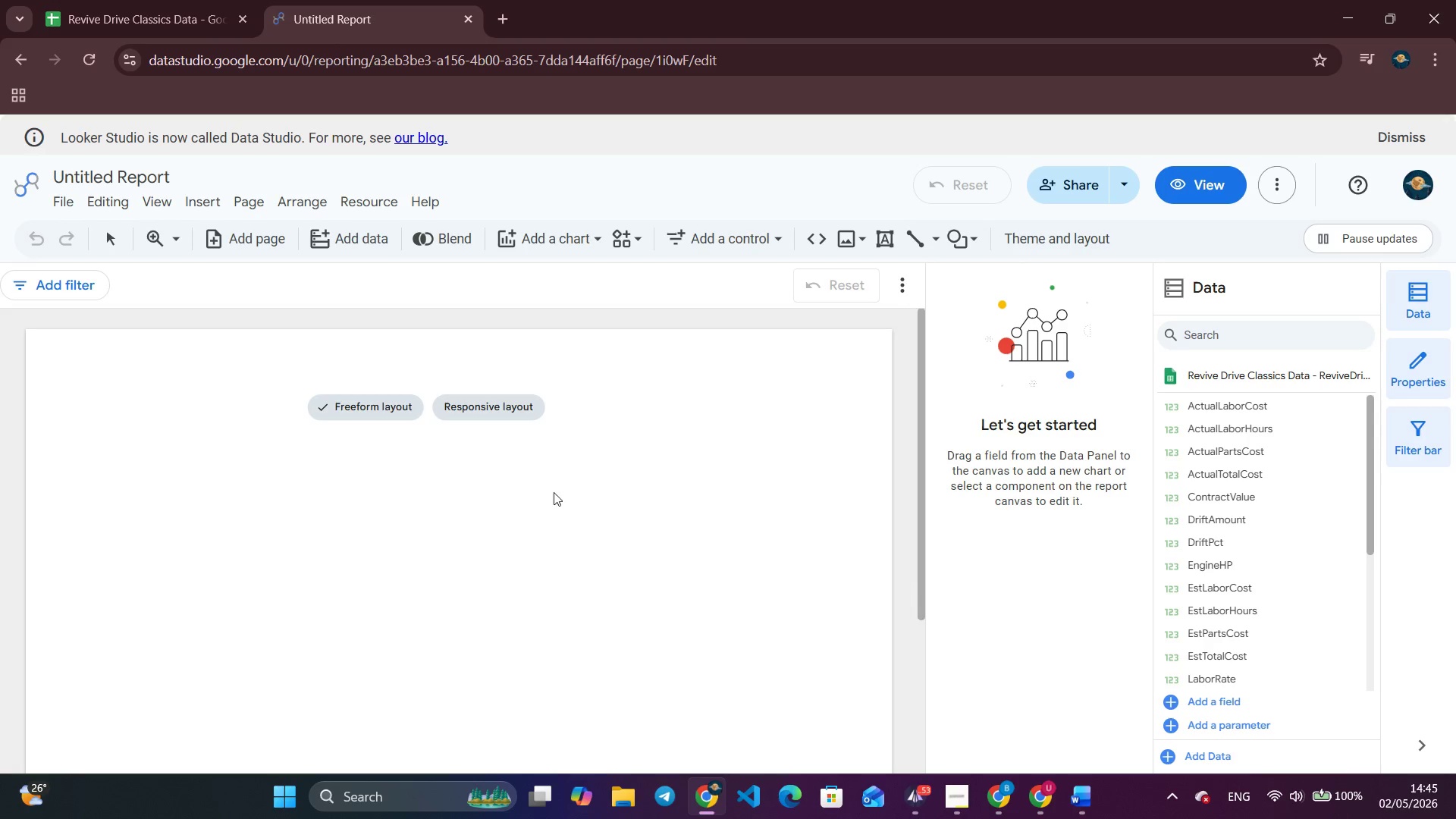 
left_click([1075, 252])
 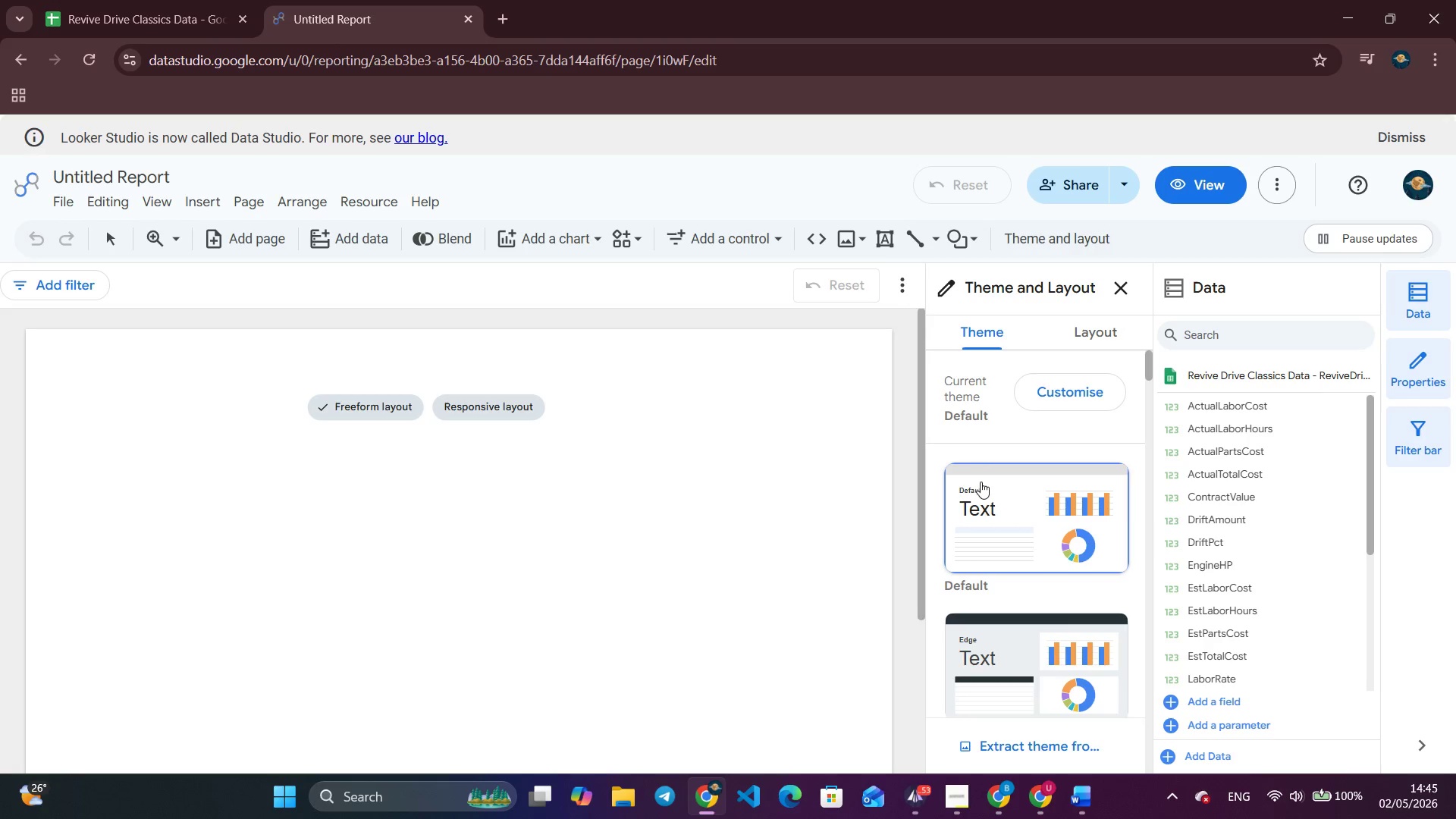 
scroll: coordinate [1080, 563], scroll_direction: down, amount: 17.0
 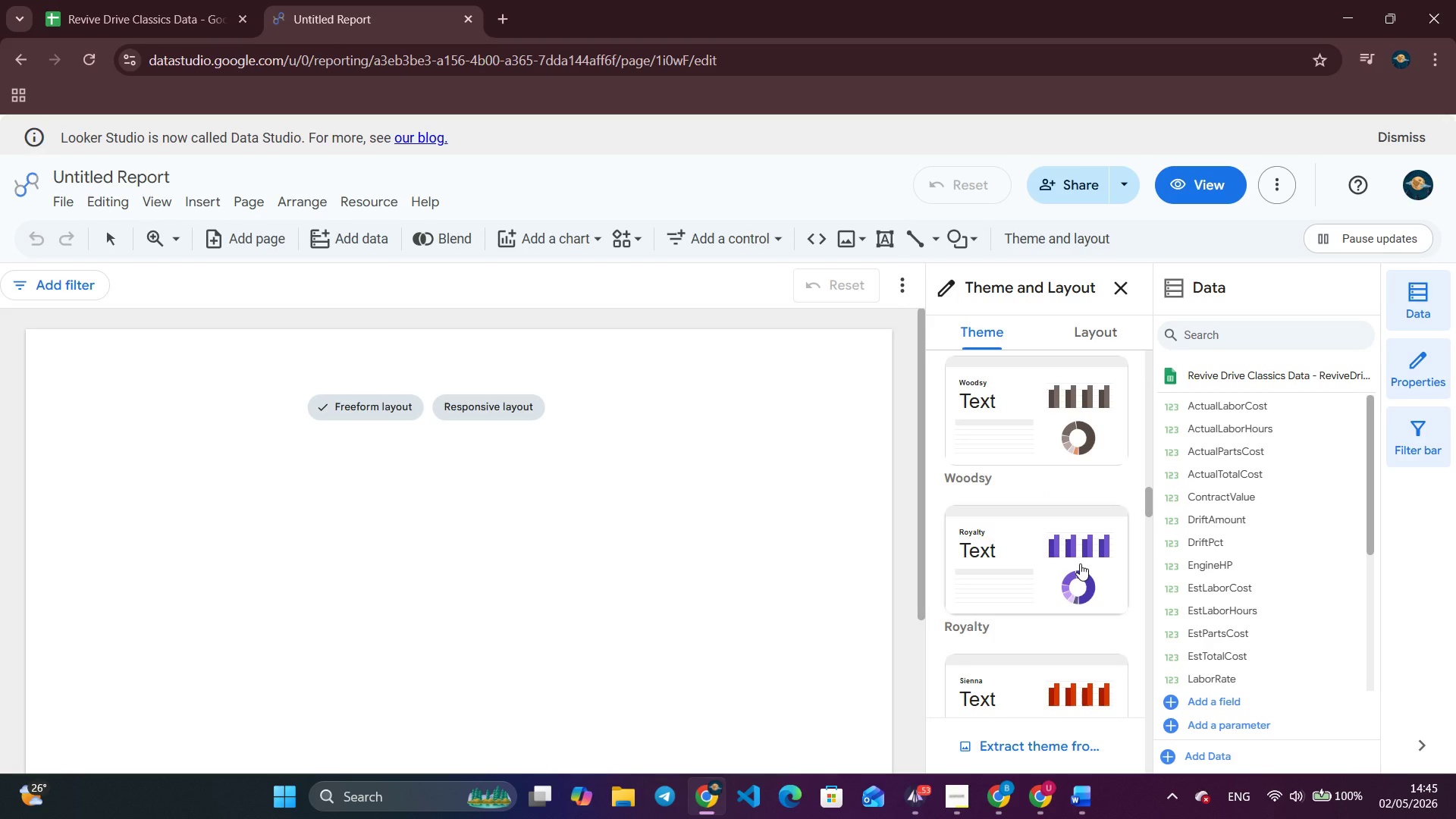 
scroll: coordinate [1080, 563], scroll_direction: down, amount: 6.0
 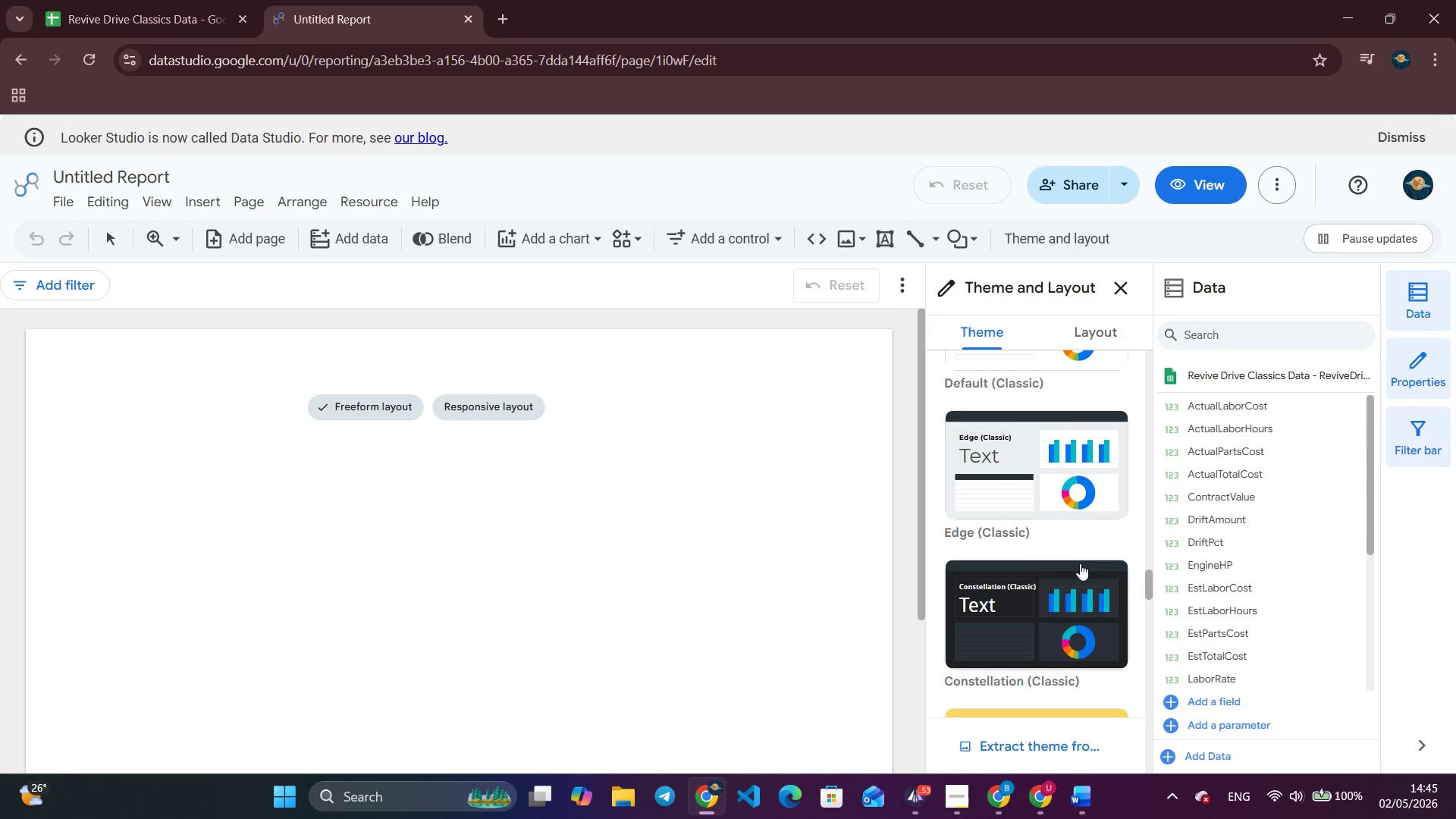 
wait(12.1)
 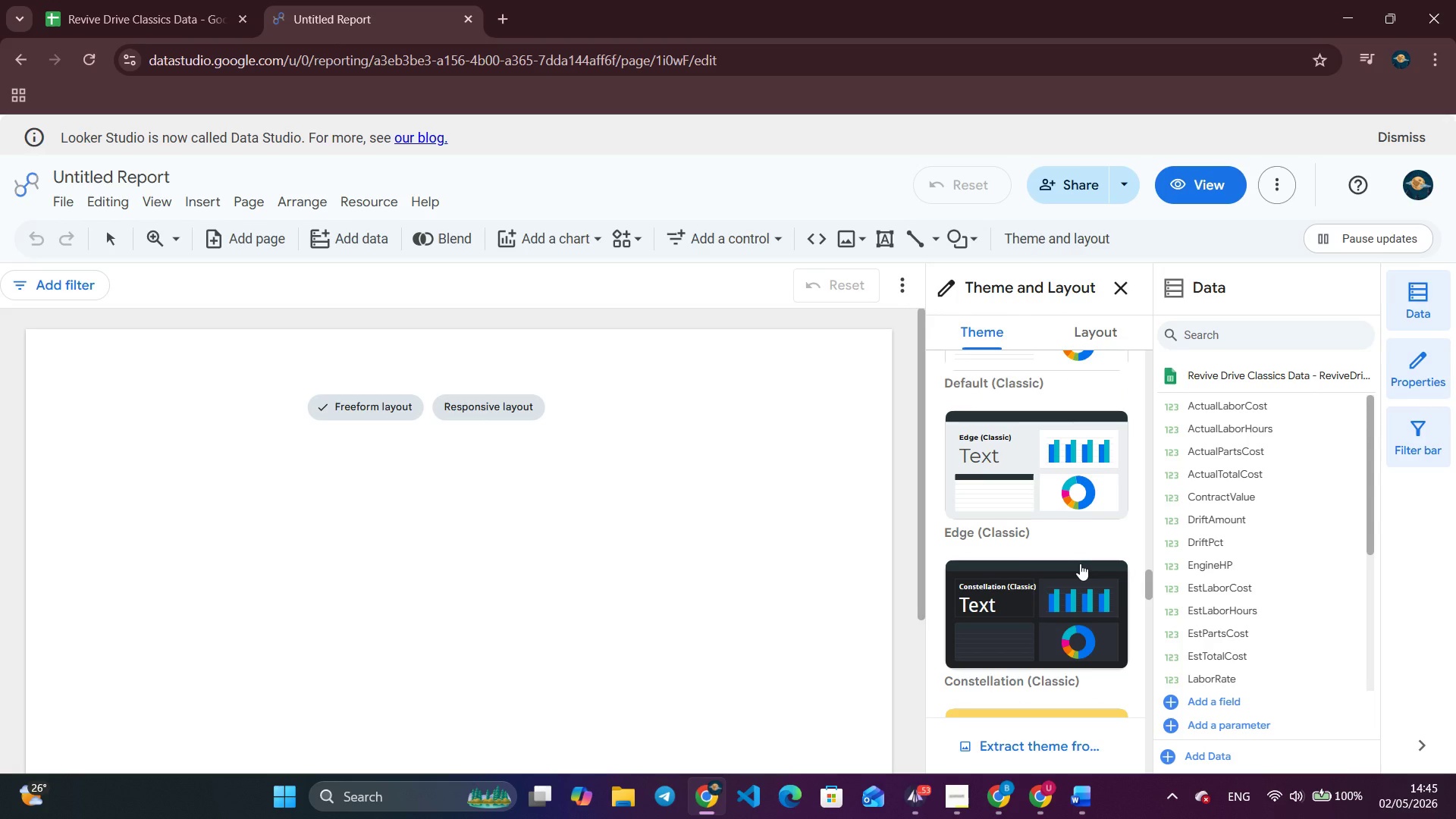 
scroll: coordinate [1003, 534], scroll_direction: down, amount: 13.0
 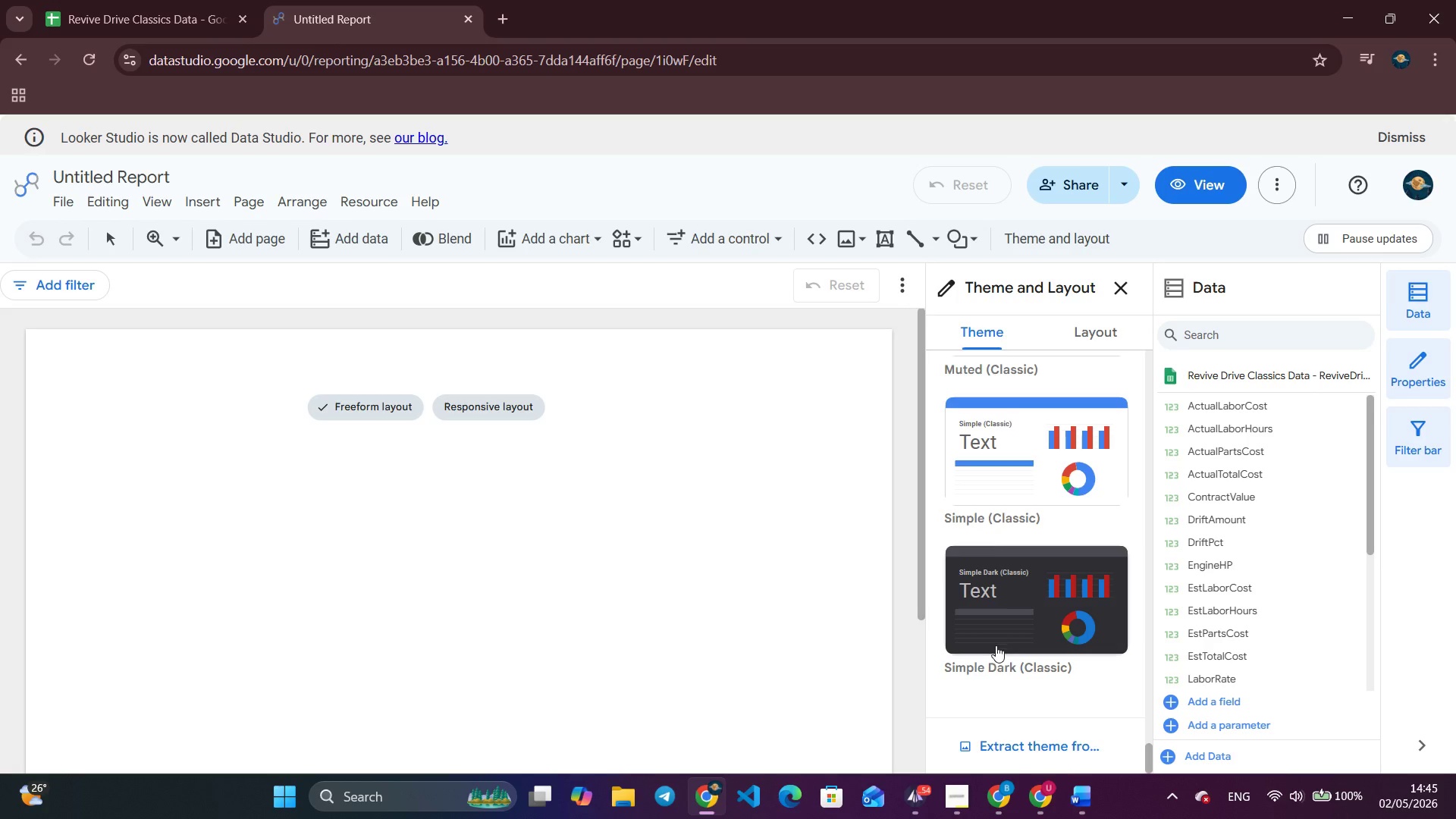 
left_click([1013, 587])
 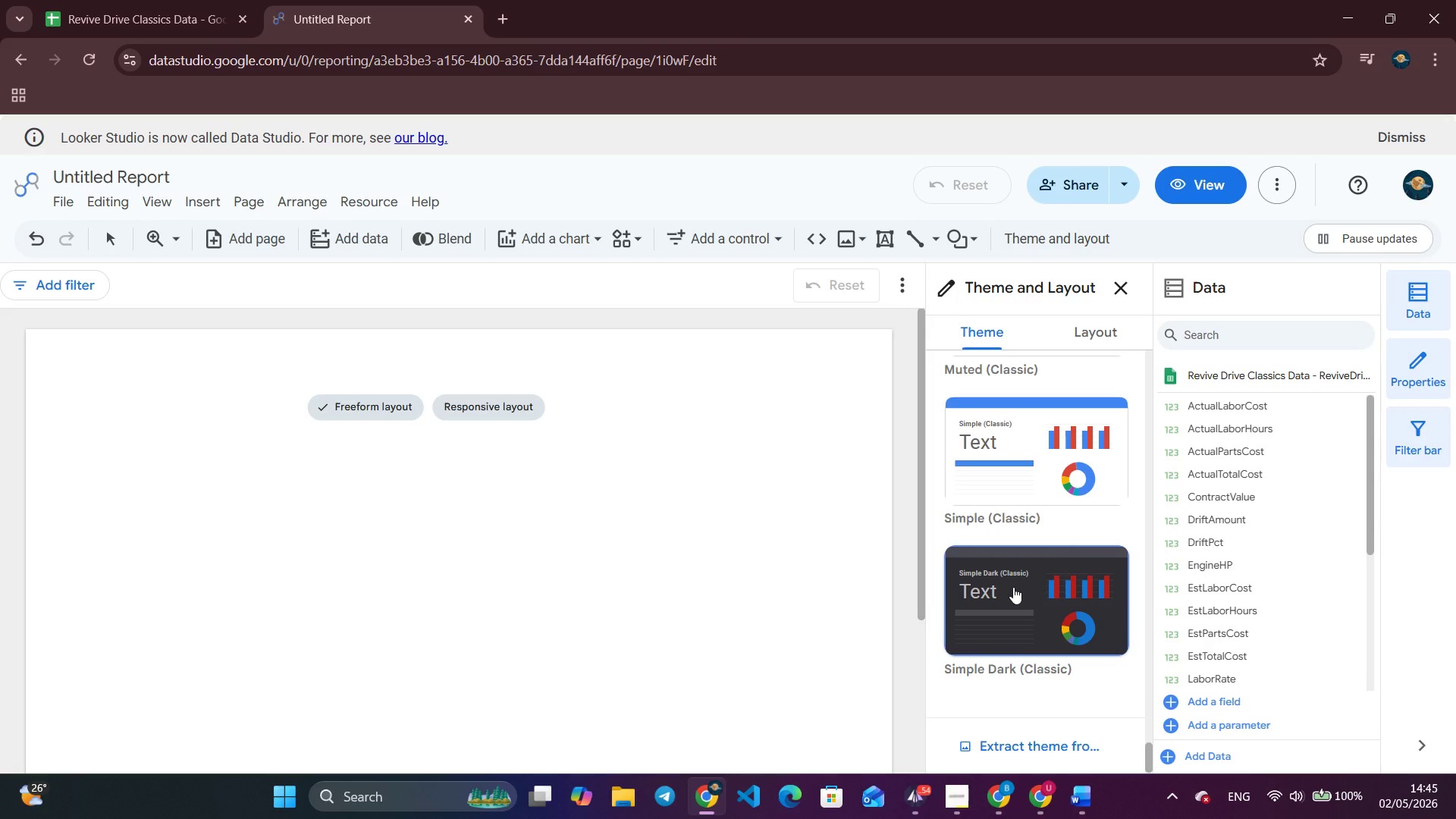 
scroll: coordinate [1013, 586], scroll_direction: up, amount: 62.0
 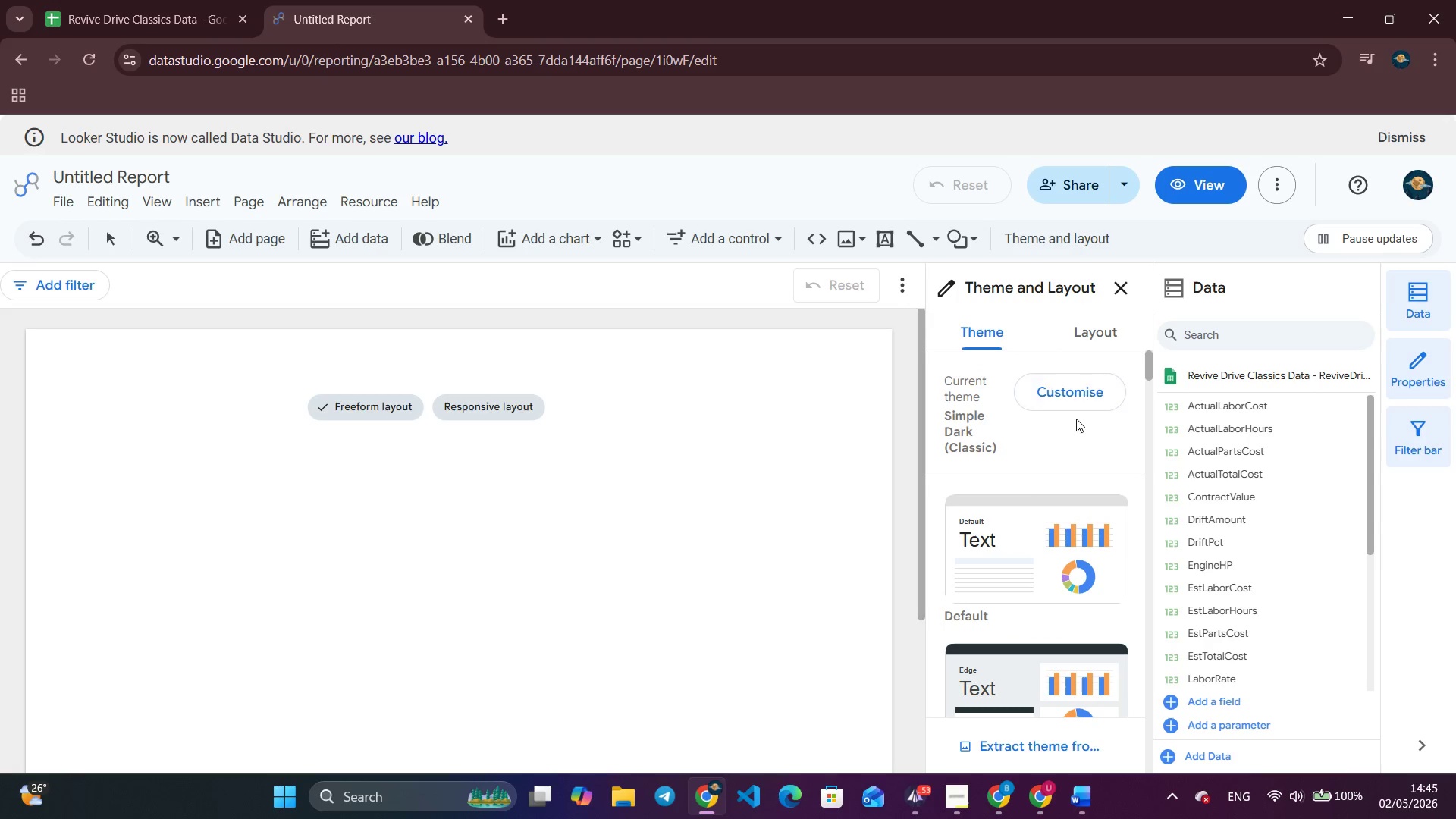 
left_click([1087, 403])
 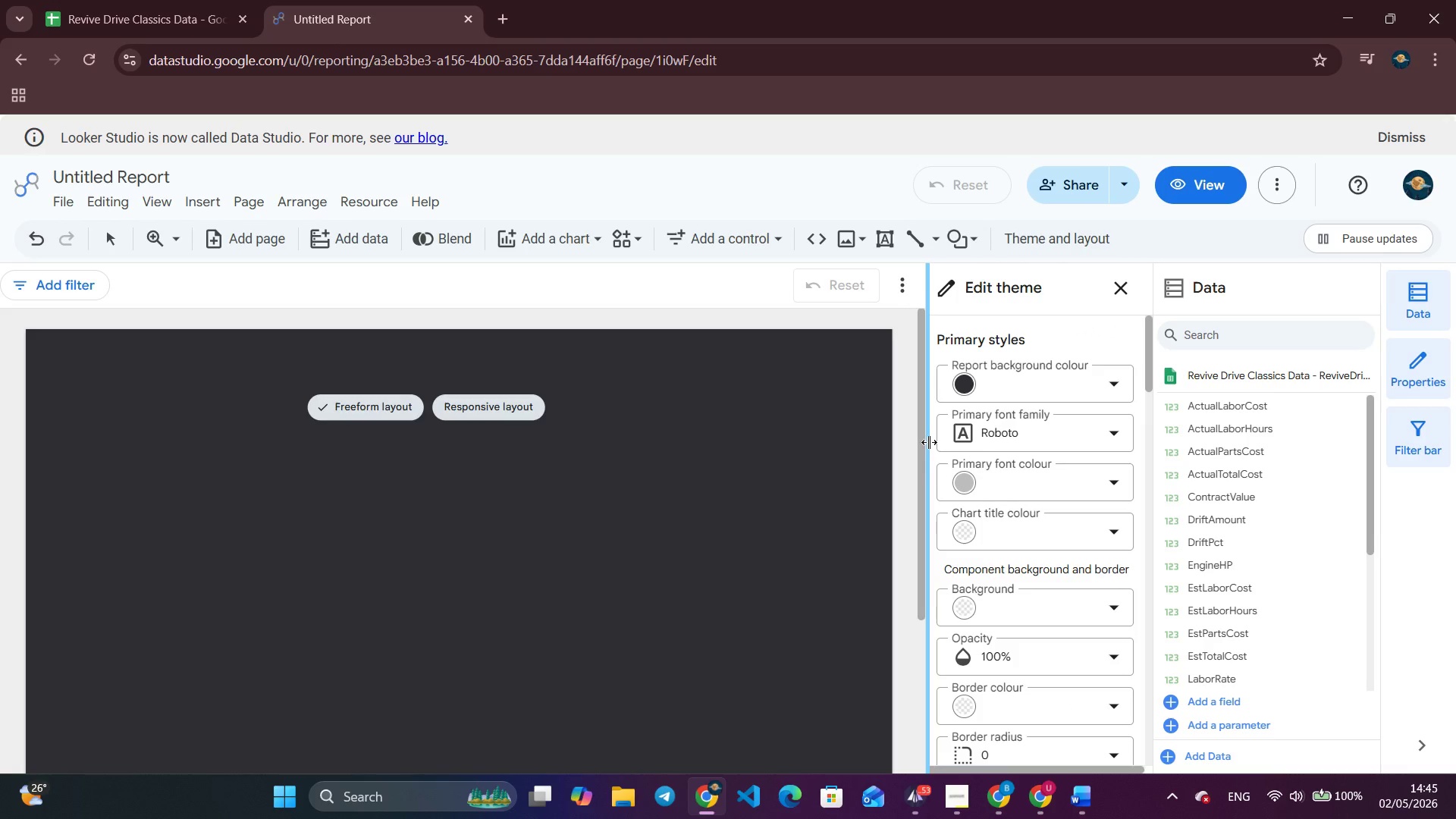 
left_click([1127, 284])
 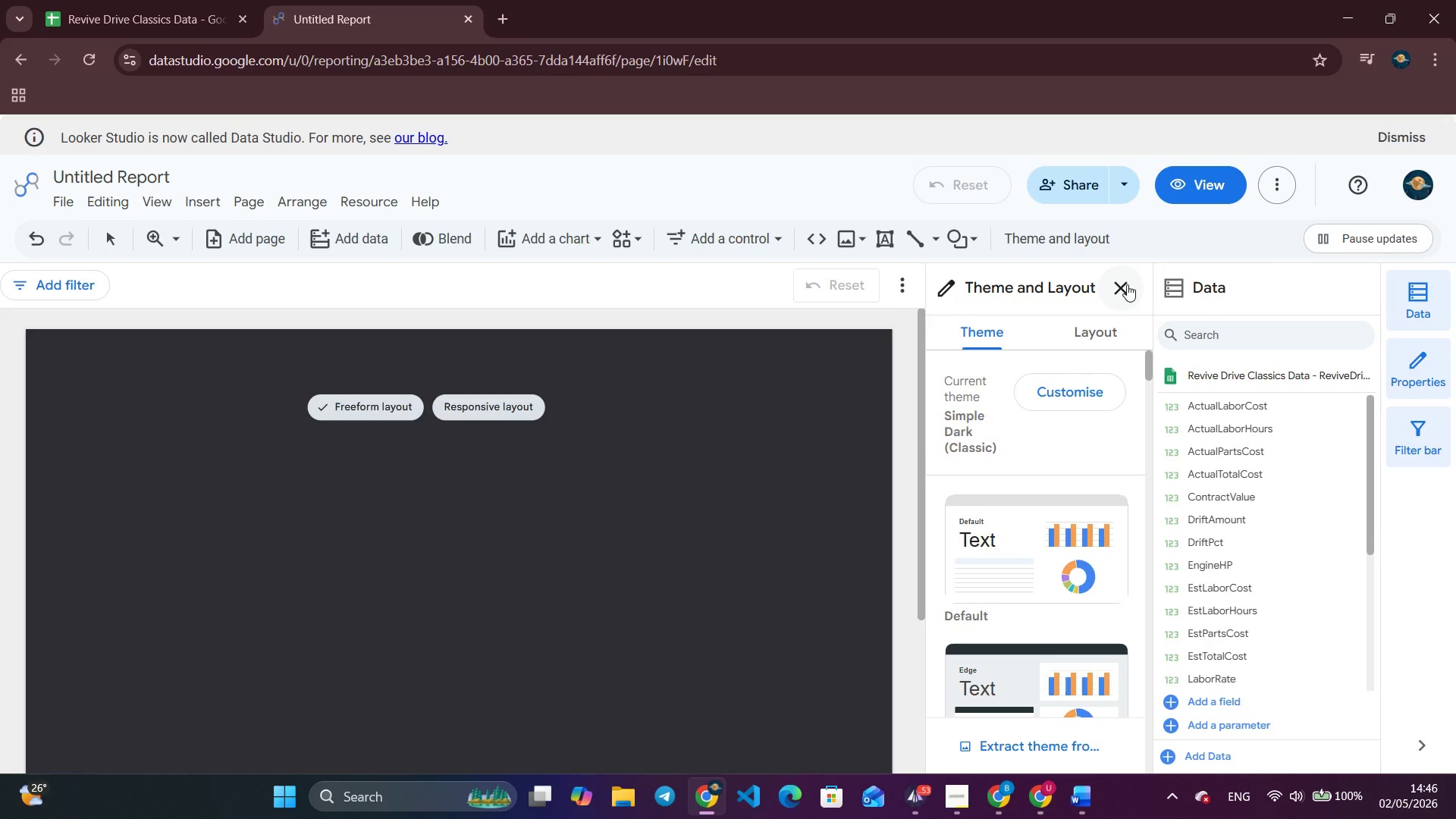 
wait(23.14)
 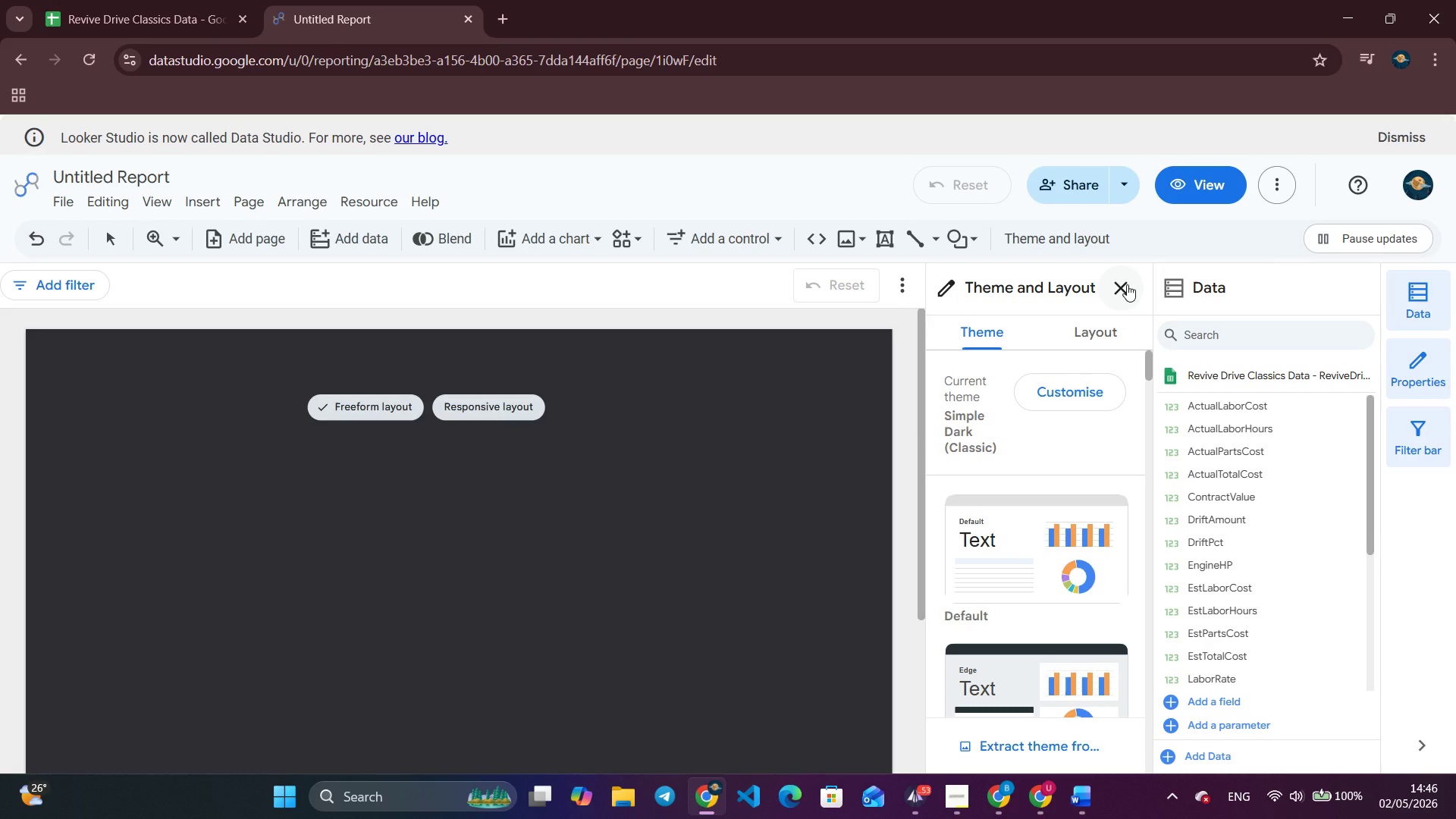 
left_click([1094, 395])
 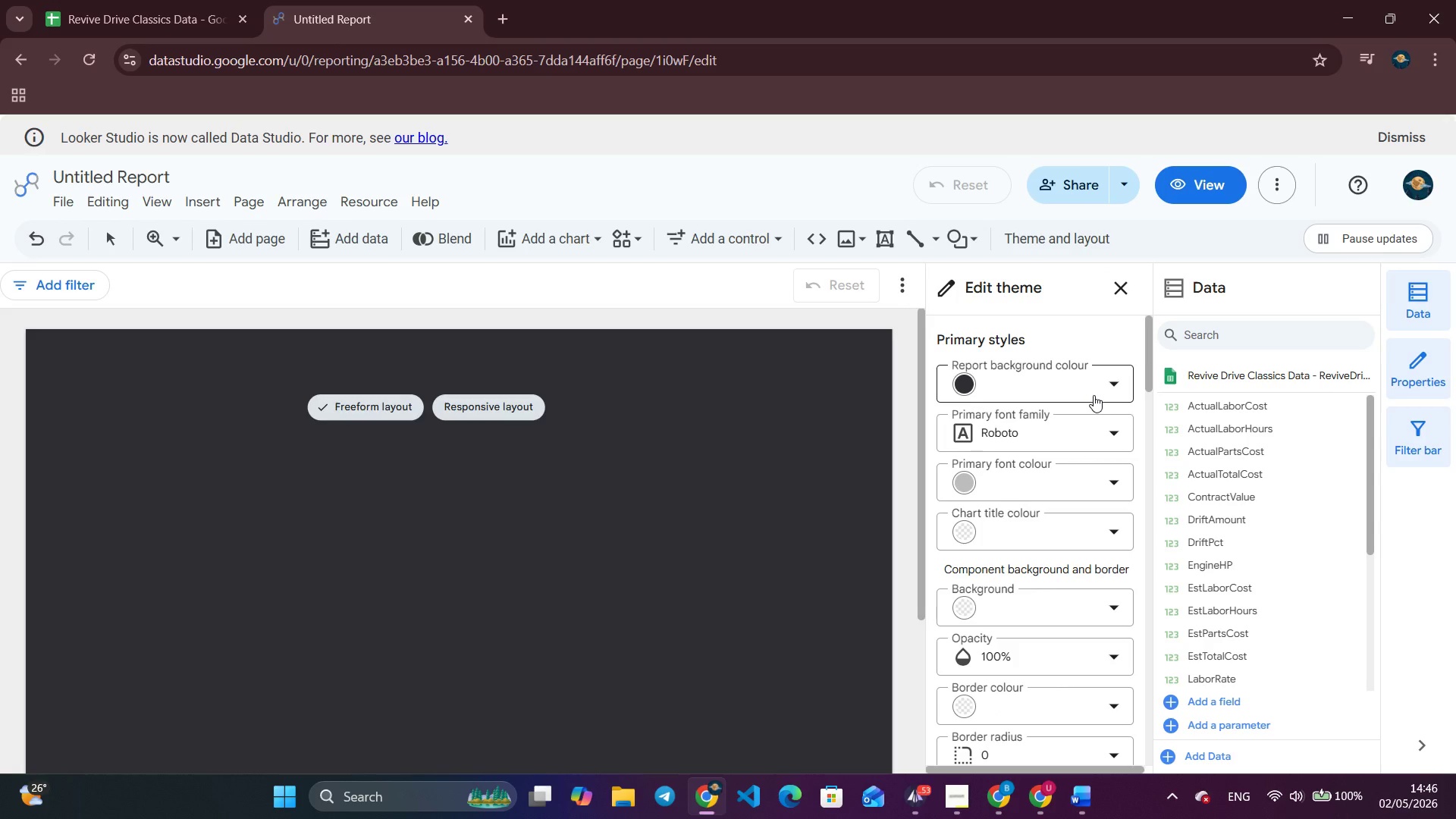 
scroll: coordinate [1063, 677], scroll_direction: none, amount: 0.0
 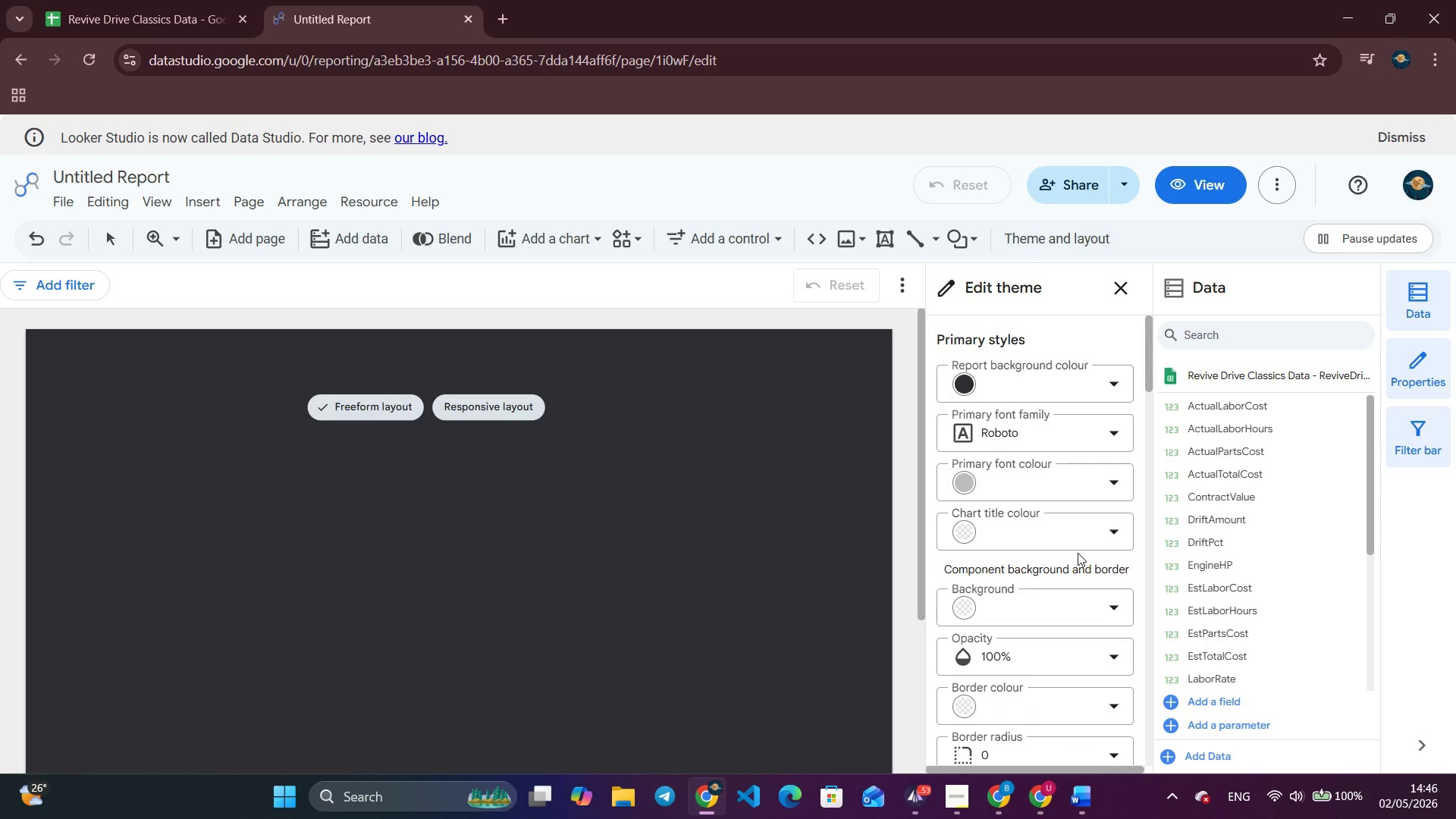 
scroll: coordinate [1083, 543], scroll_direction: down, amount: 12.0
 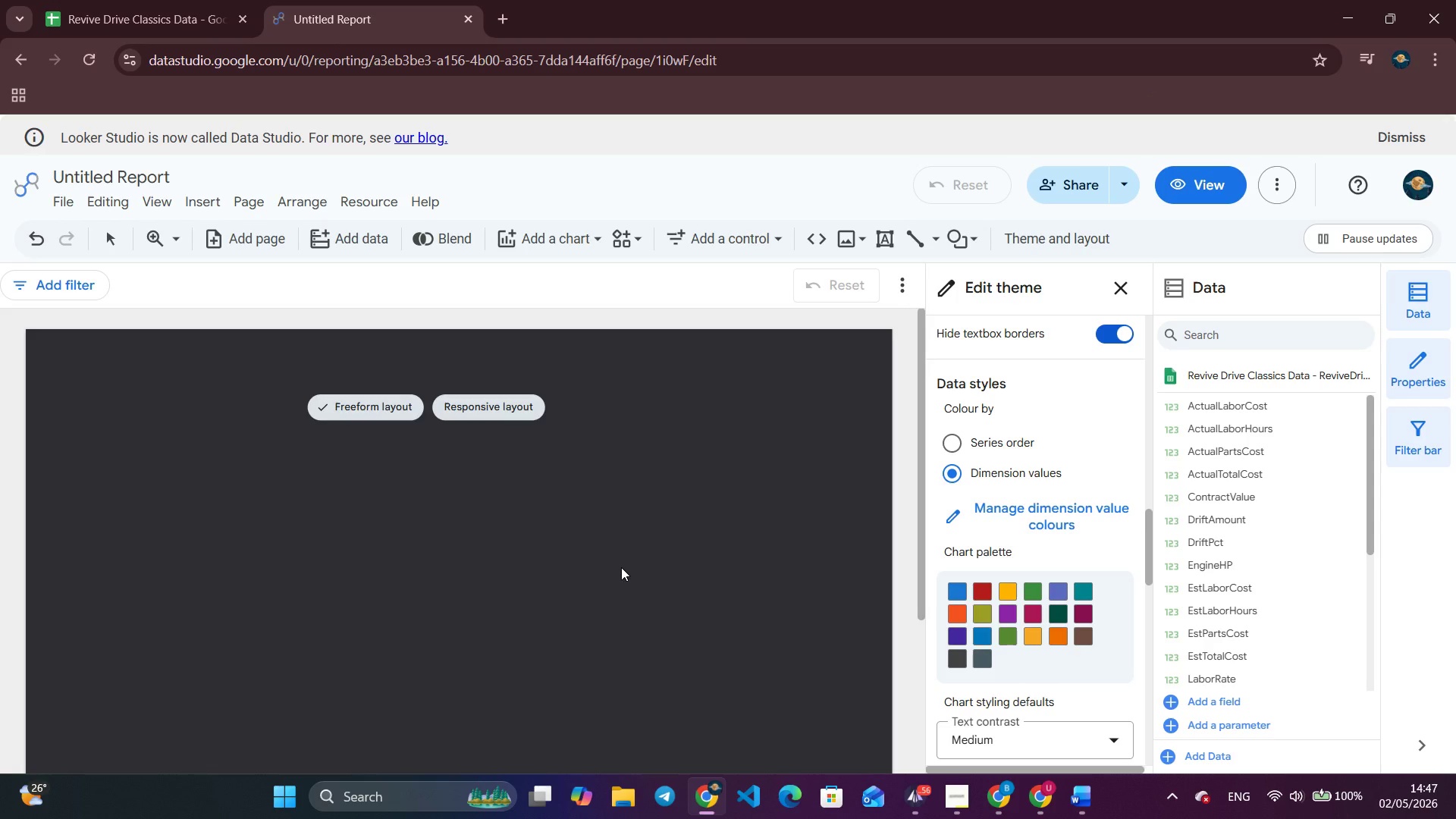 
wait(73.29)
 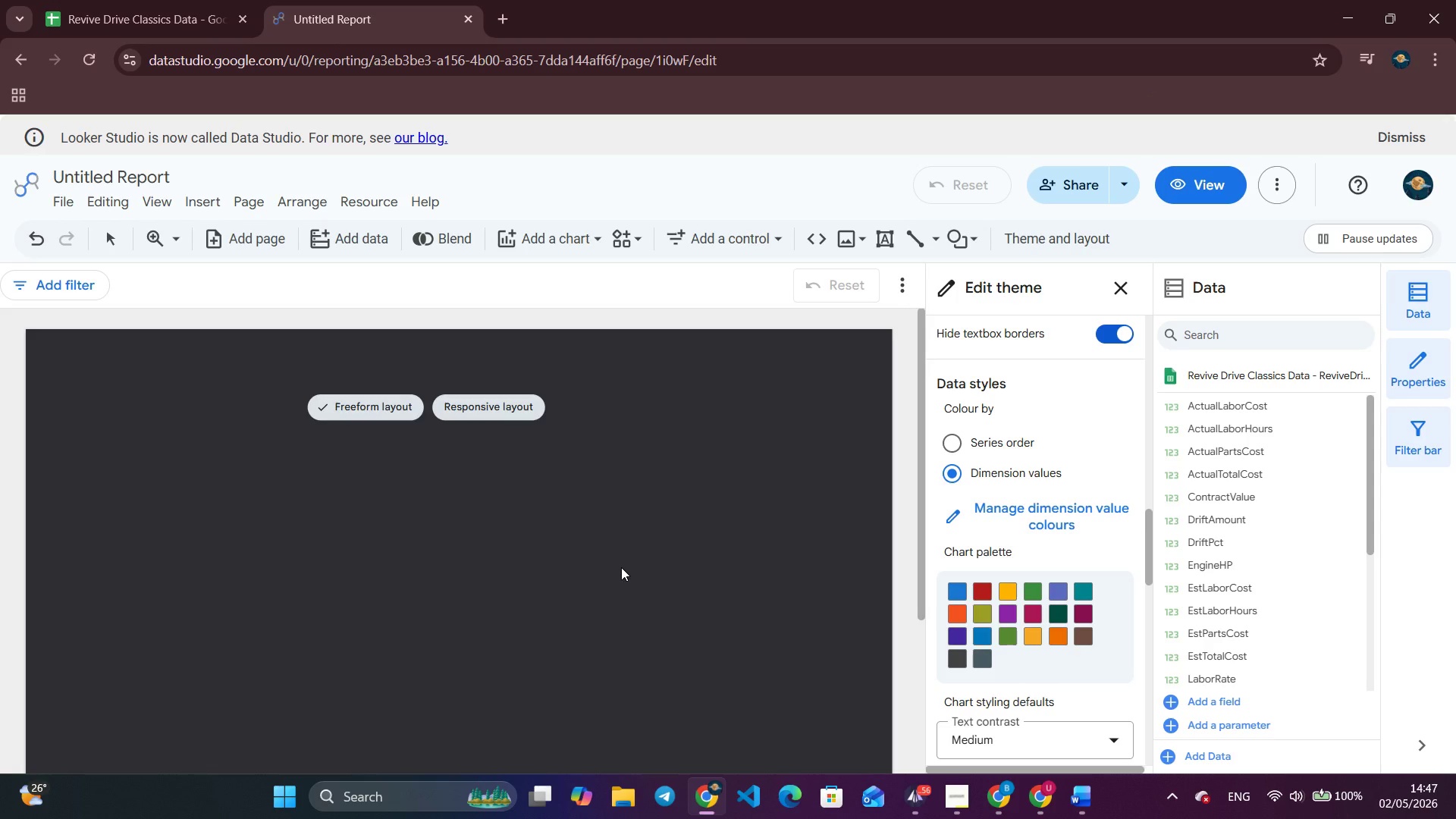 
scroll: coordinate [469, 463], scroll_direction: down, amount: 2.0
 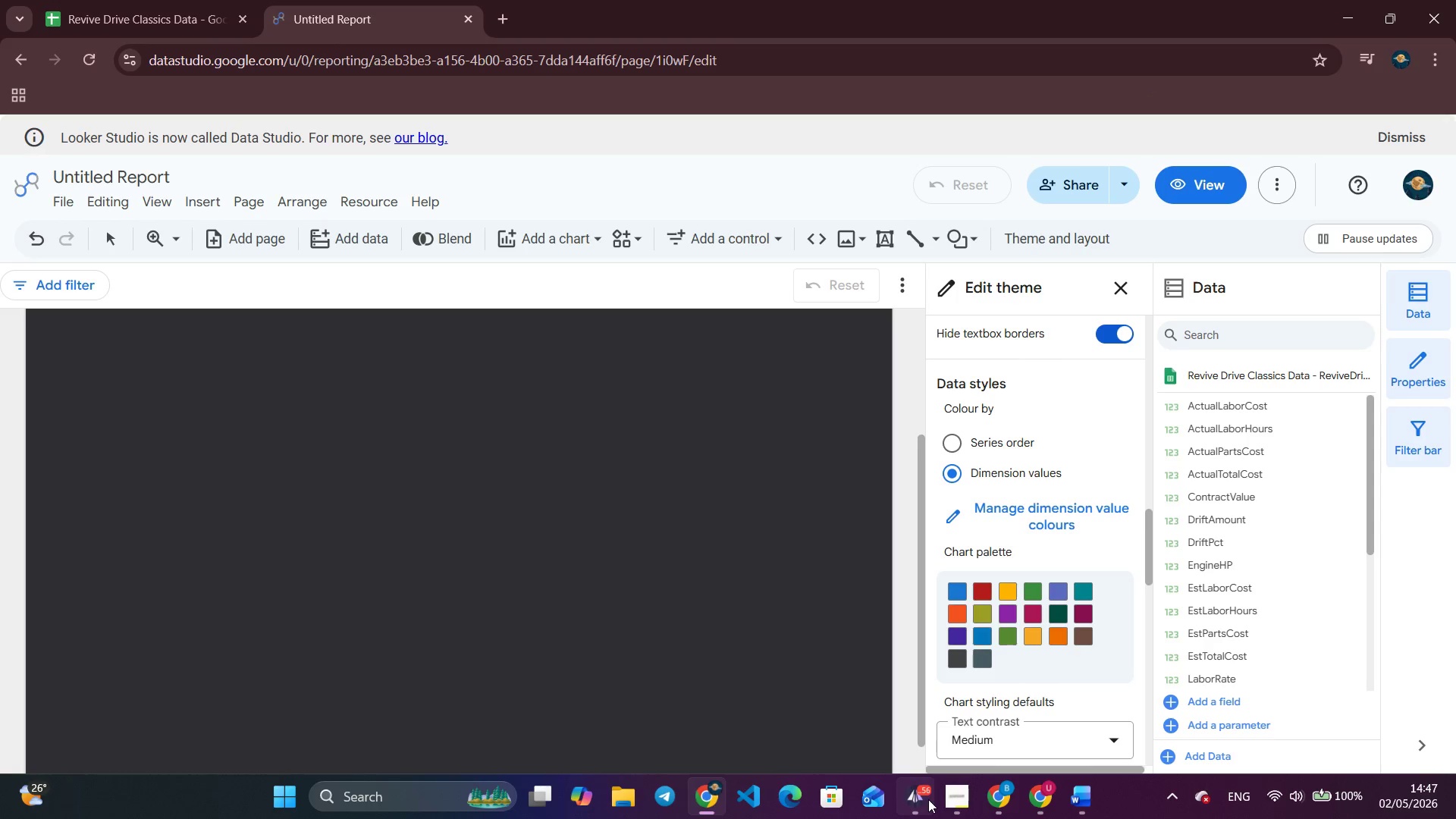 
left_click([949, 798])